 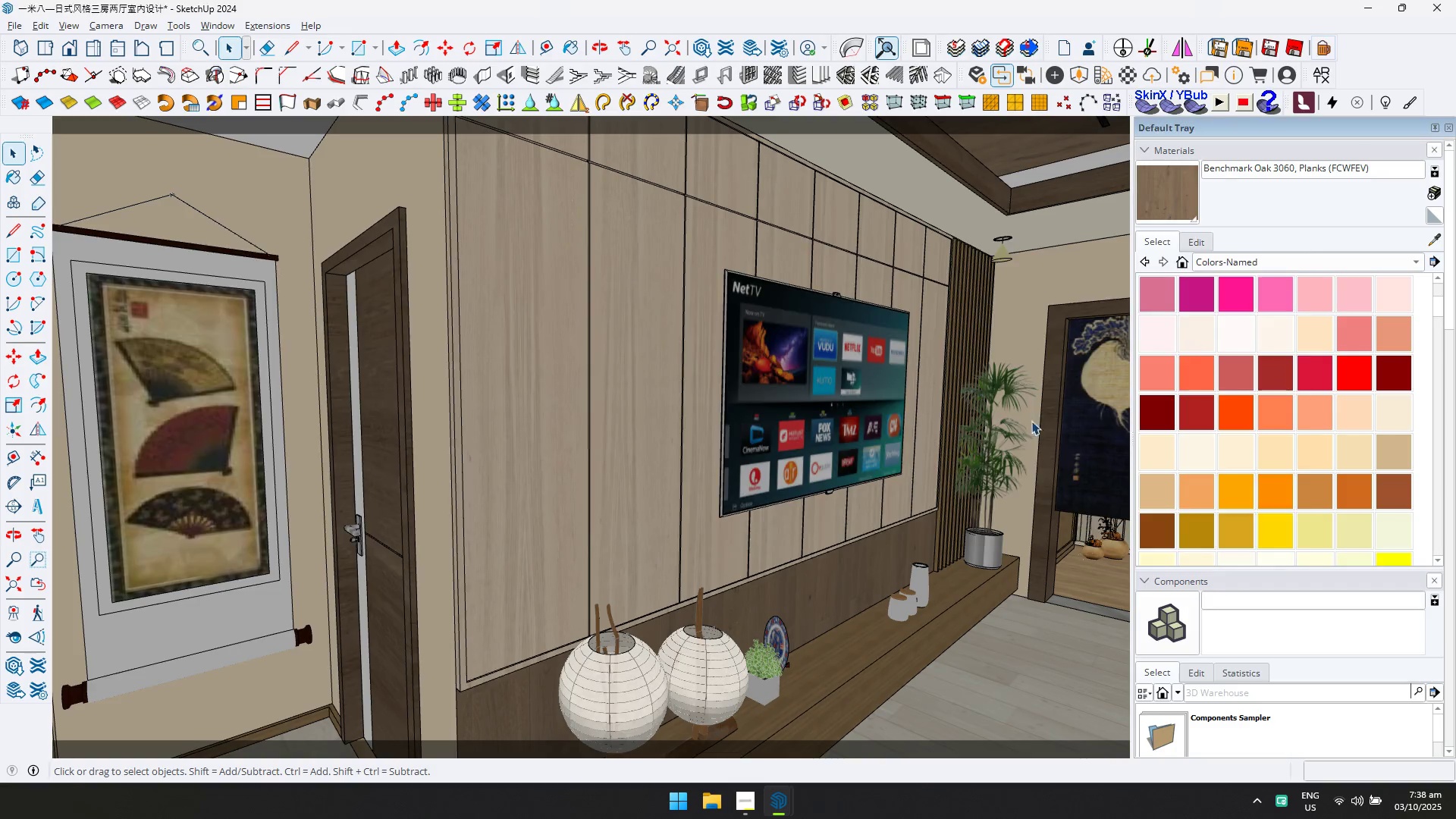 
key(Alt+Tab)
 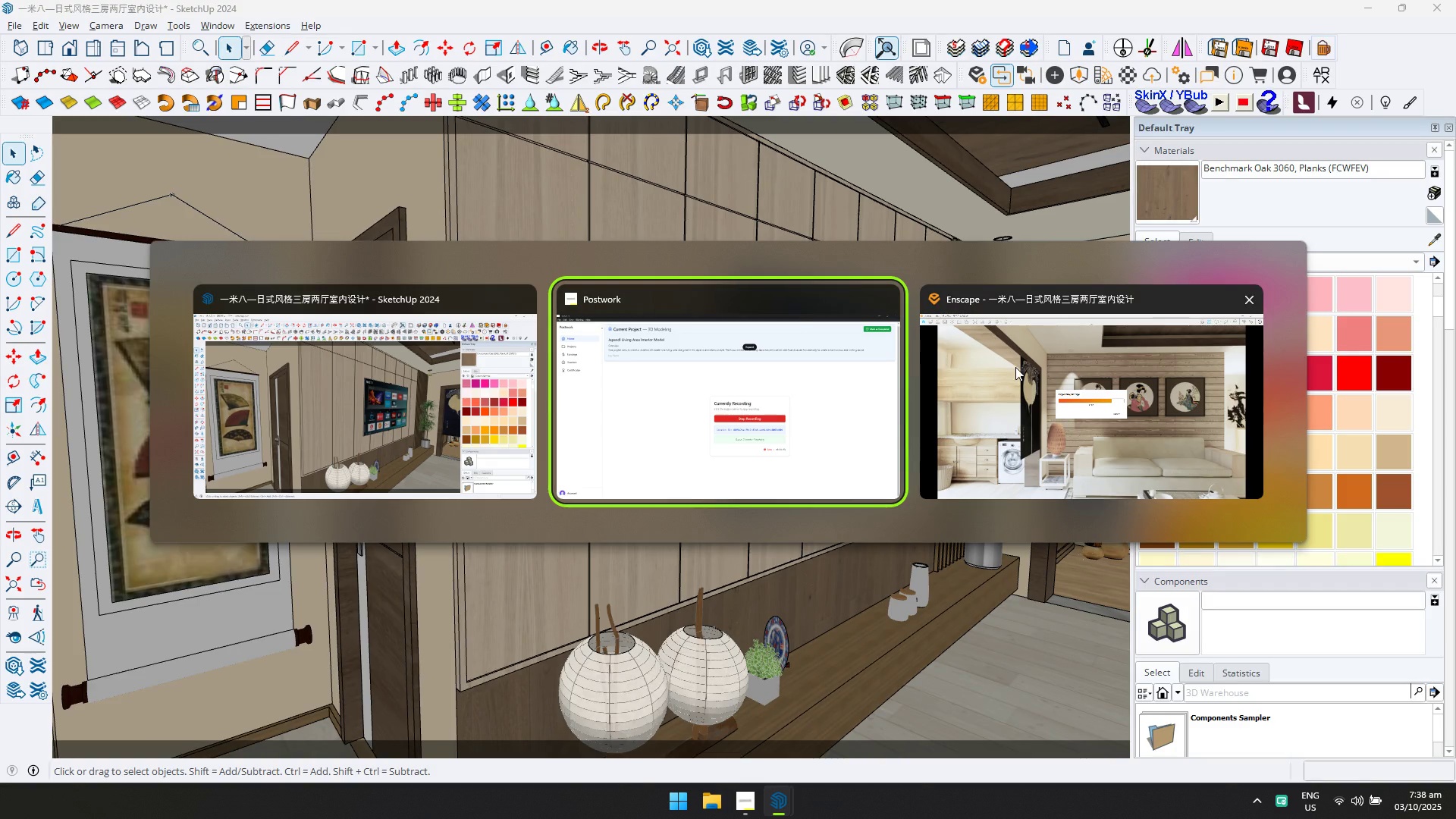 
left_click([1015, 367])
 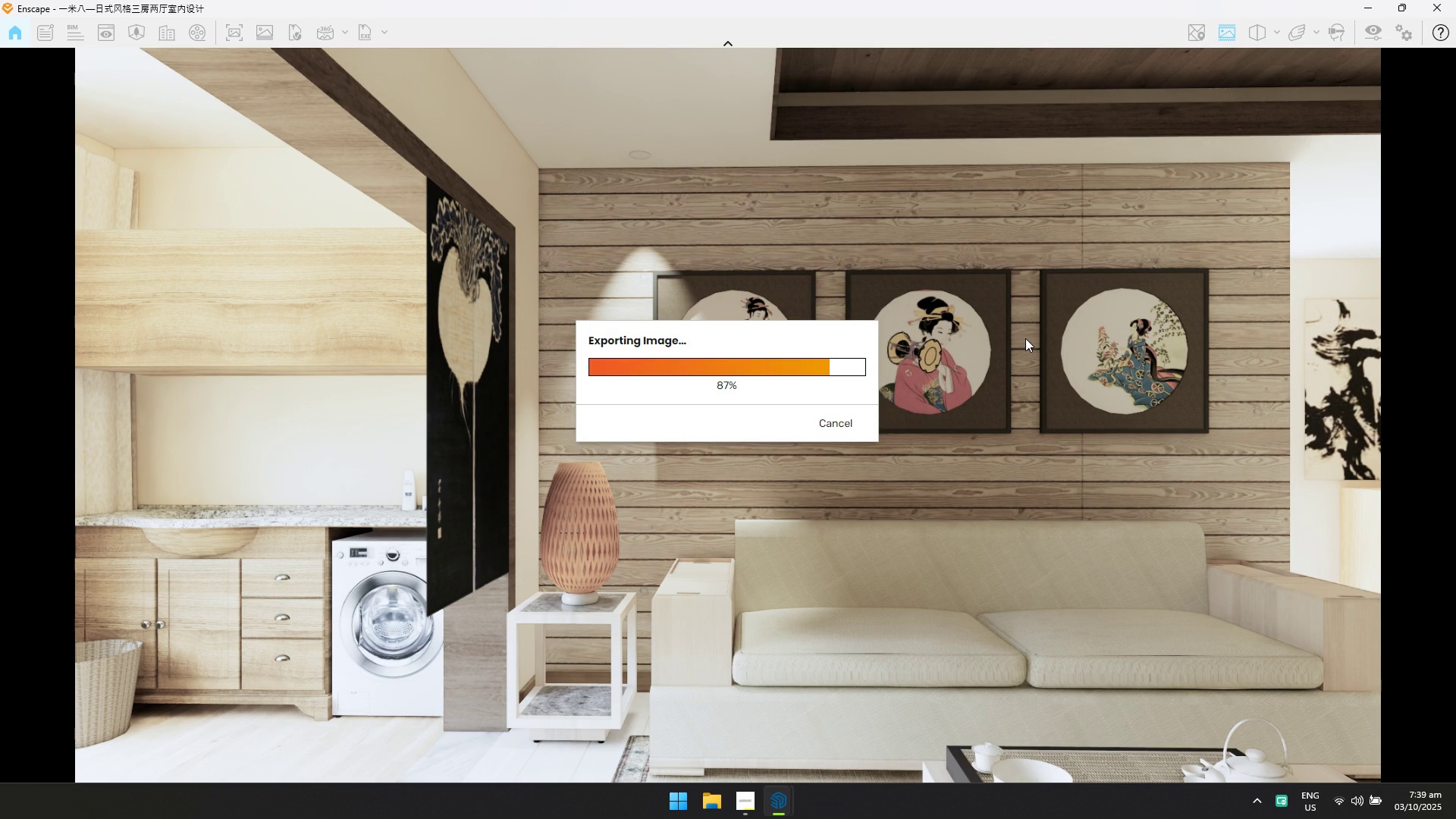 
left_click_drag(start_coordinate=[892, 394], to_coordinate=[39, 369])
 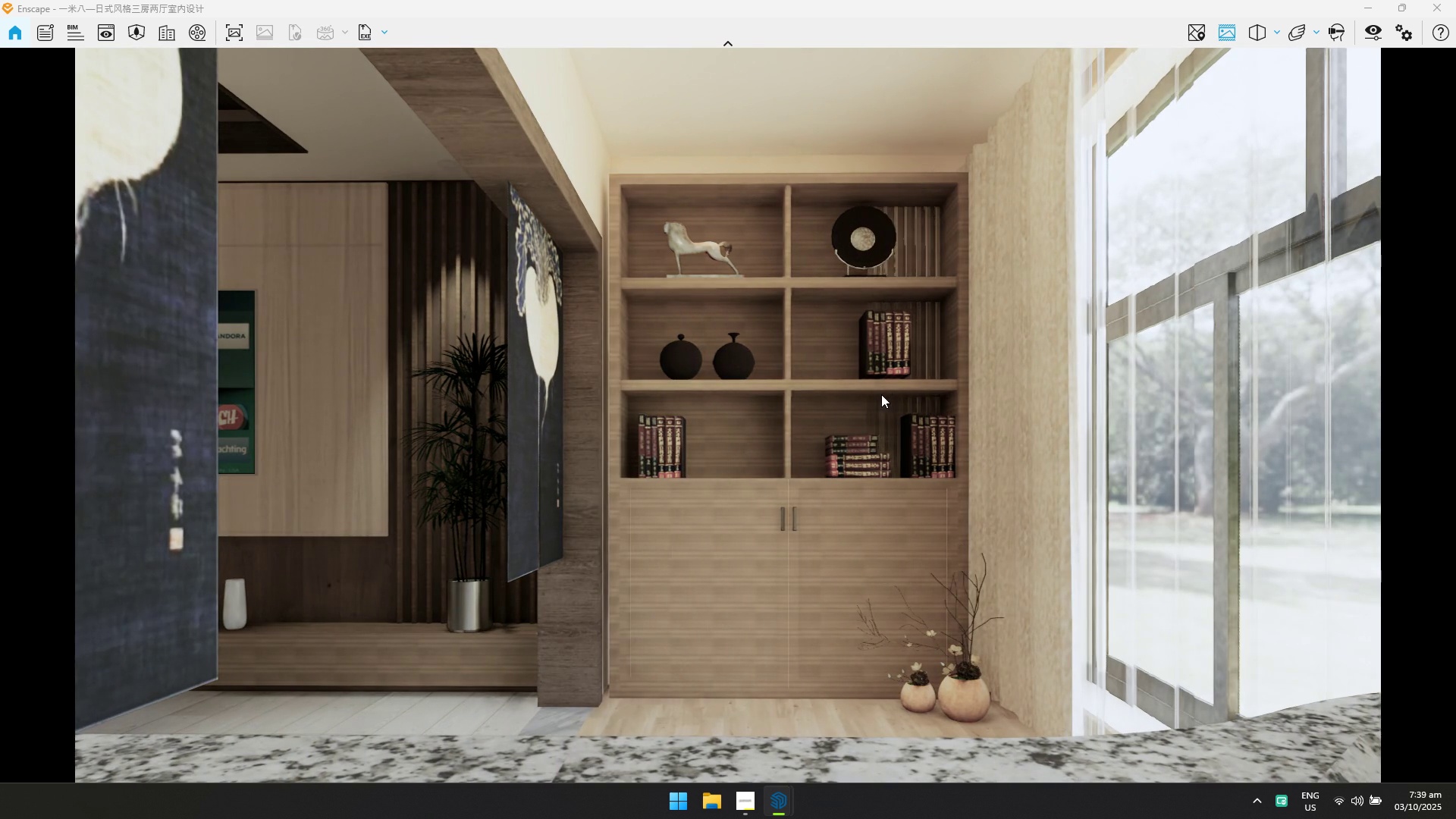 
hold_key(key=D, duration=0.67)
 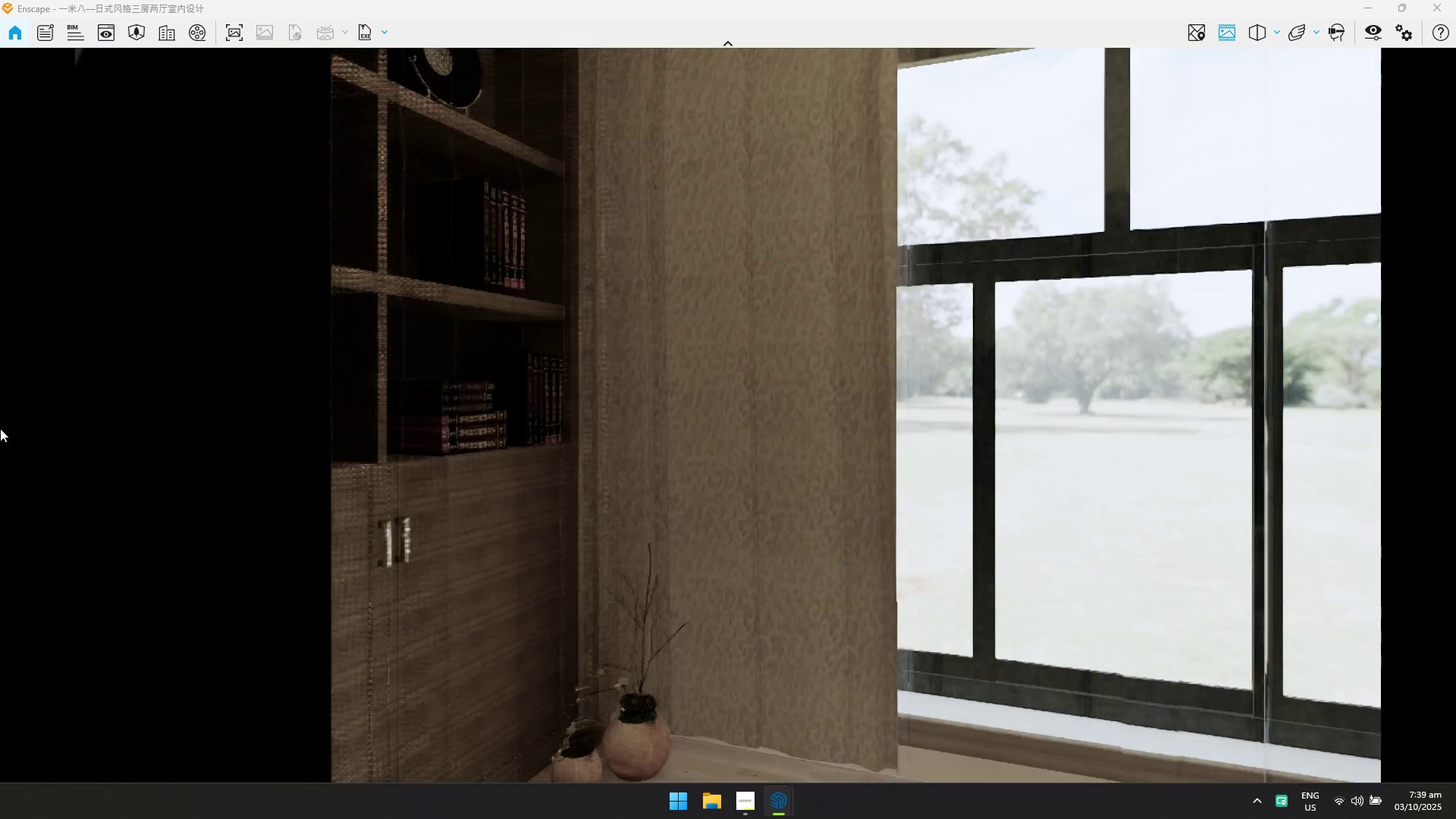 
hold_key(key=W, duration=0.71)
 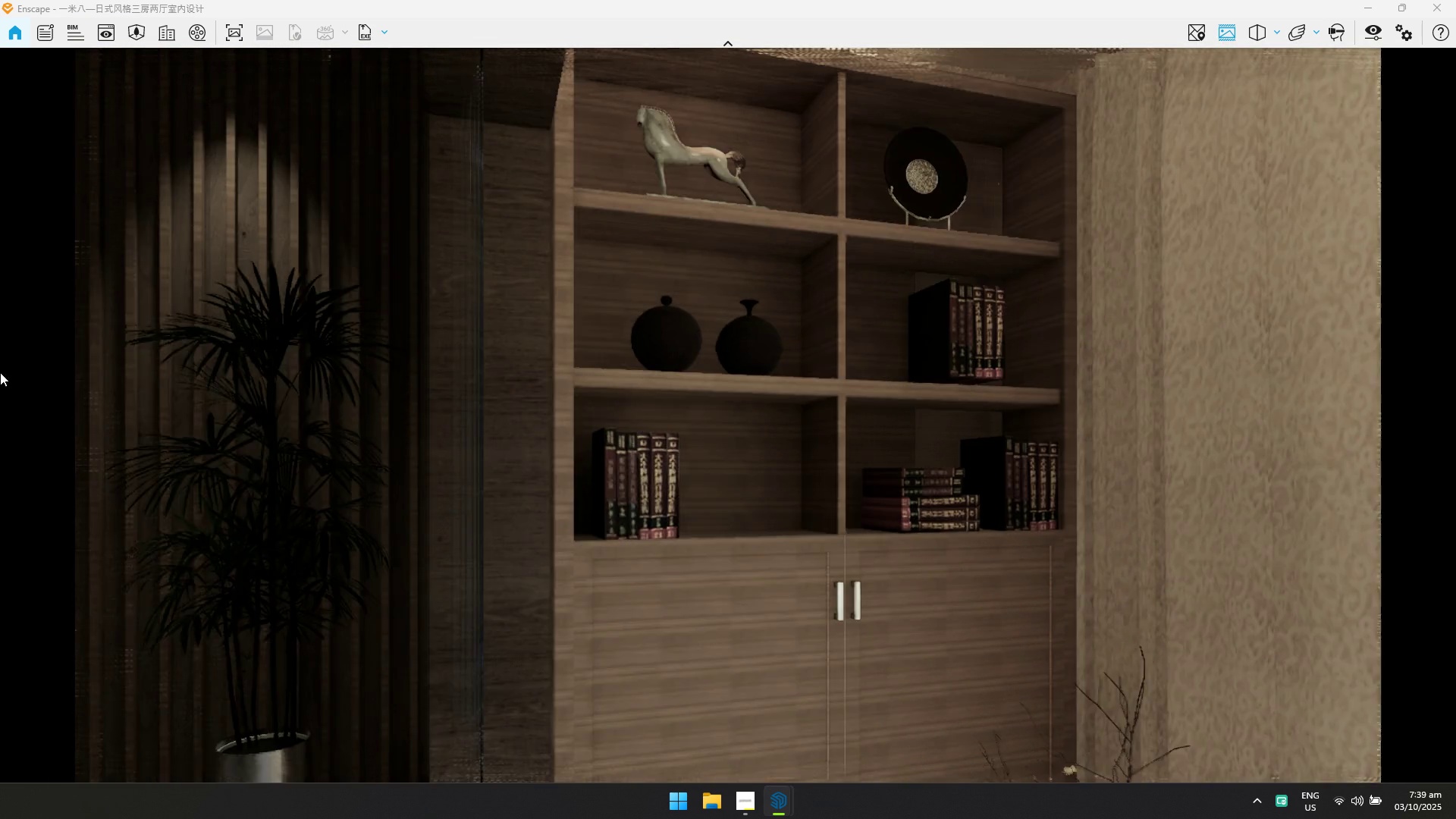 
hold_key(key=D, duration=0.46)
 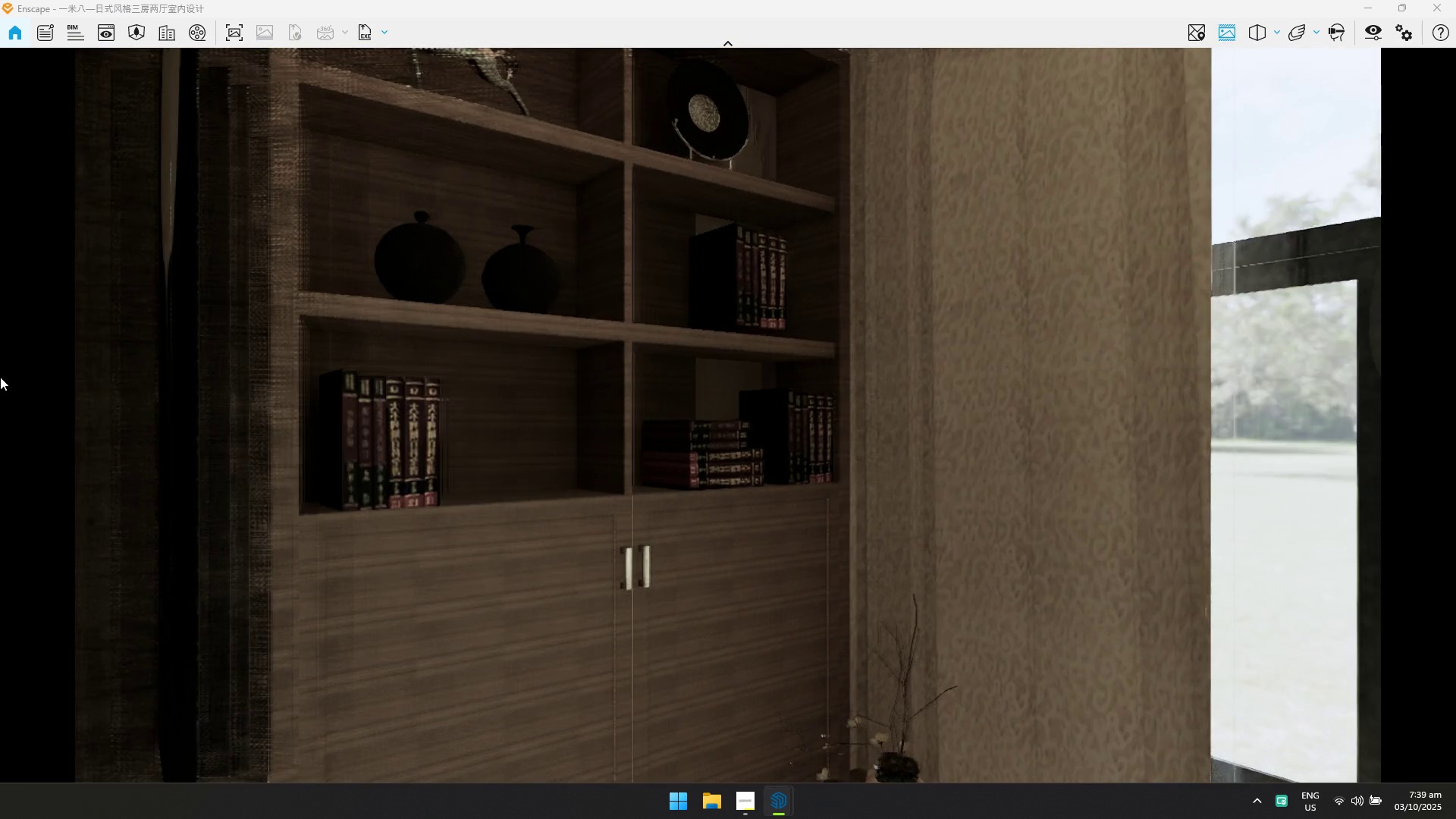 
hold_key(key=S, duration=0.4)
 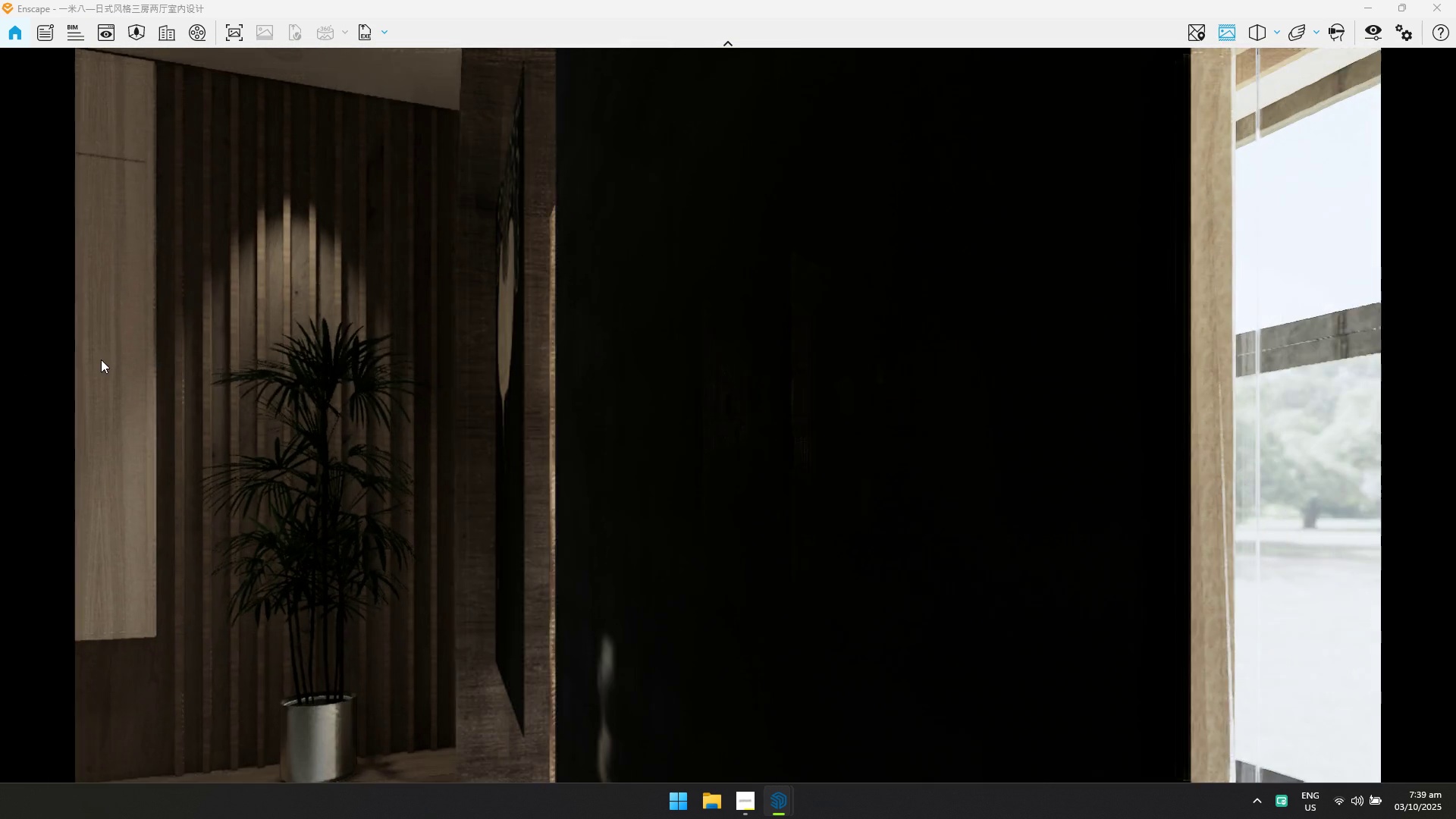 
type(SAASASWA)
 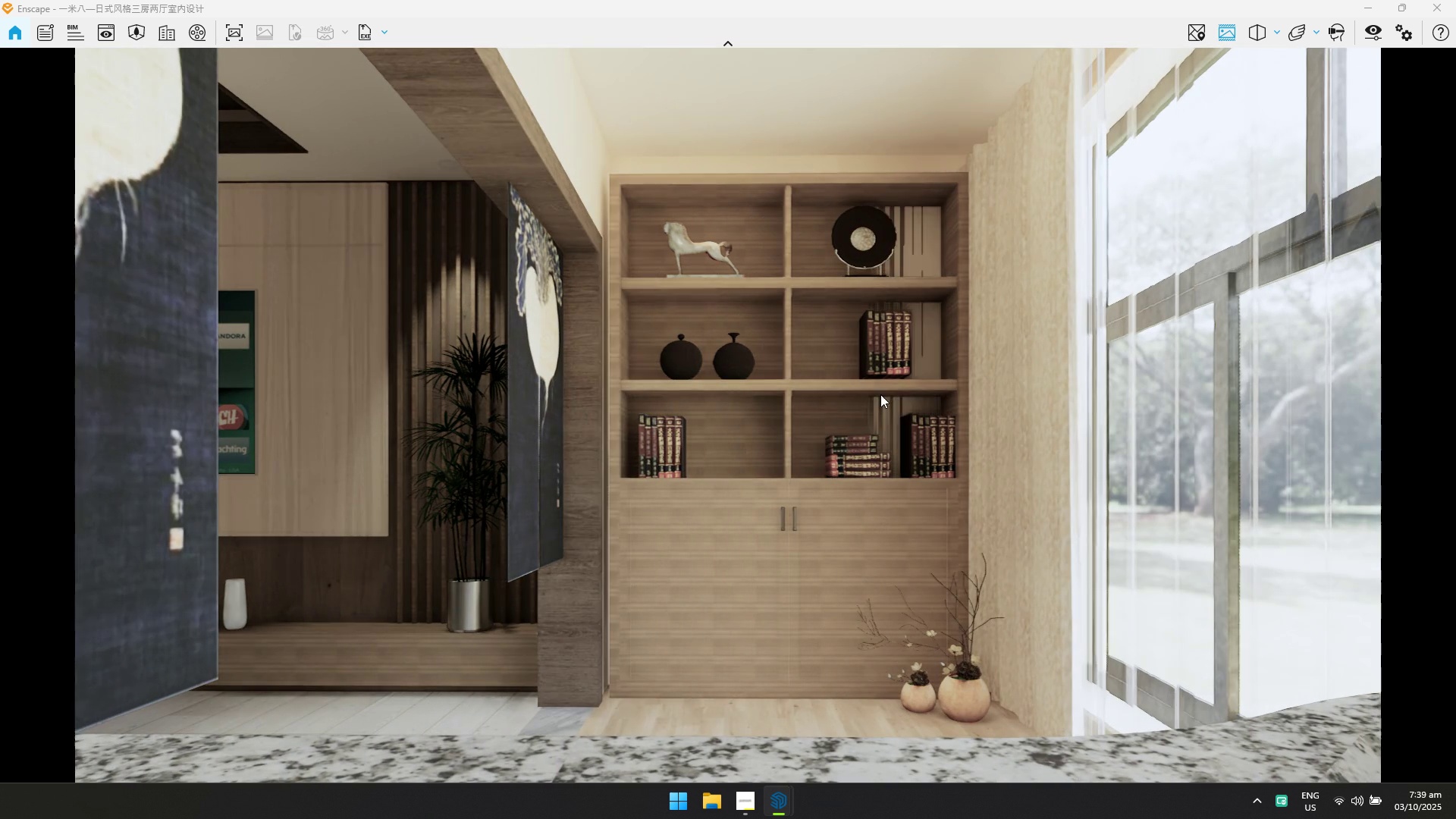 
hold_key(key=D, duration=0.71)
 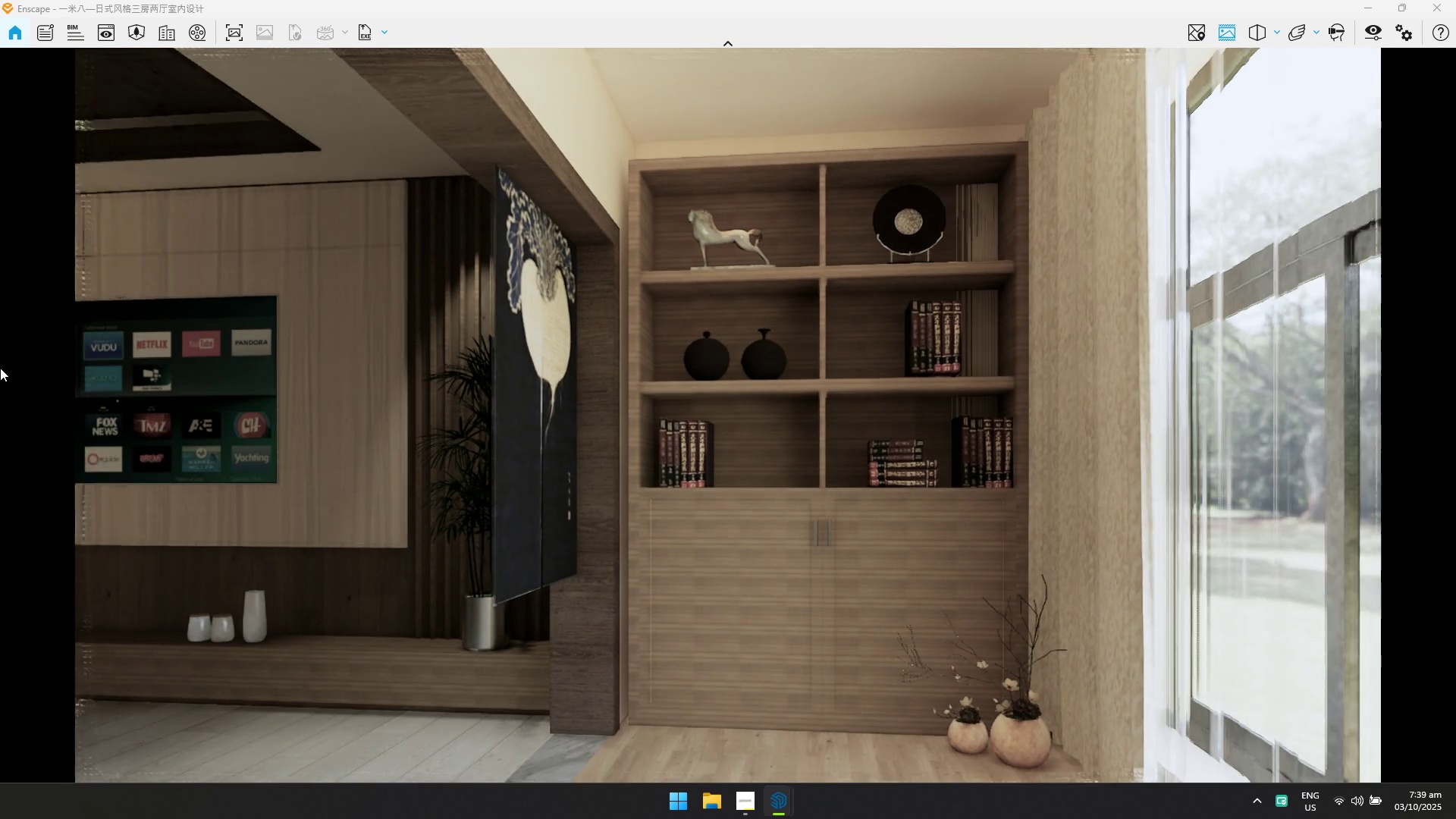 
left_click_drag(start_coordinate=[896, 383], to_coordinate=[742, 389])
 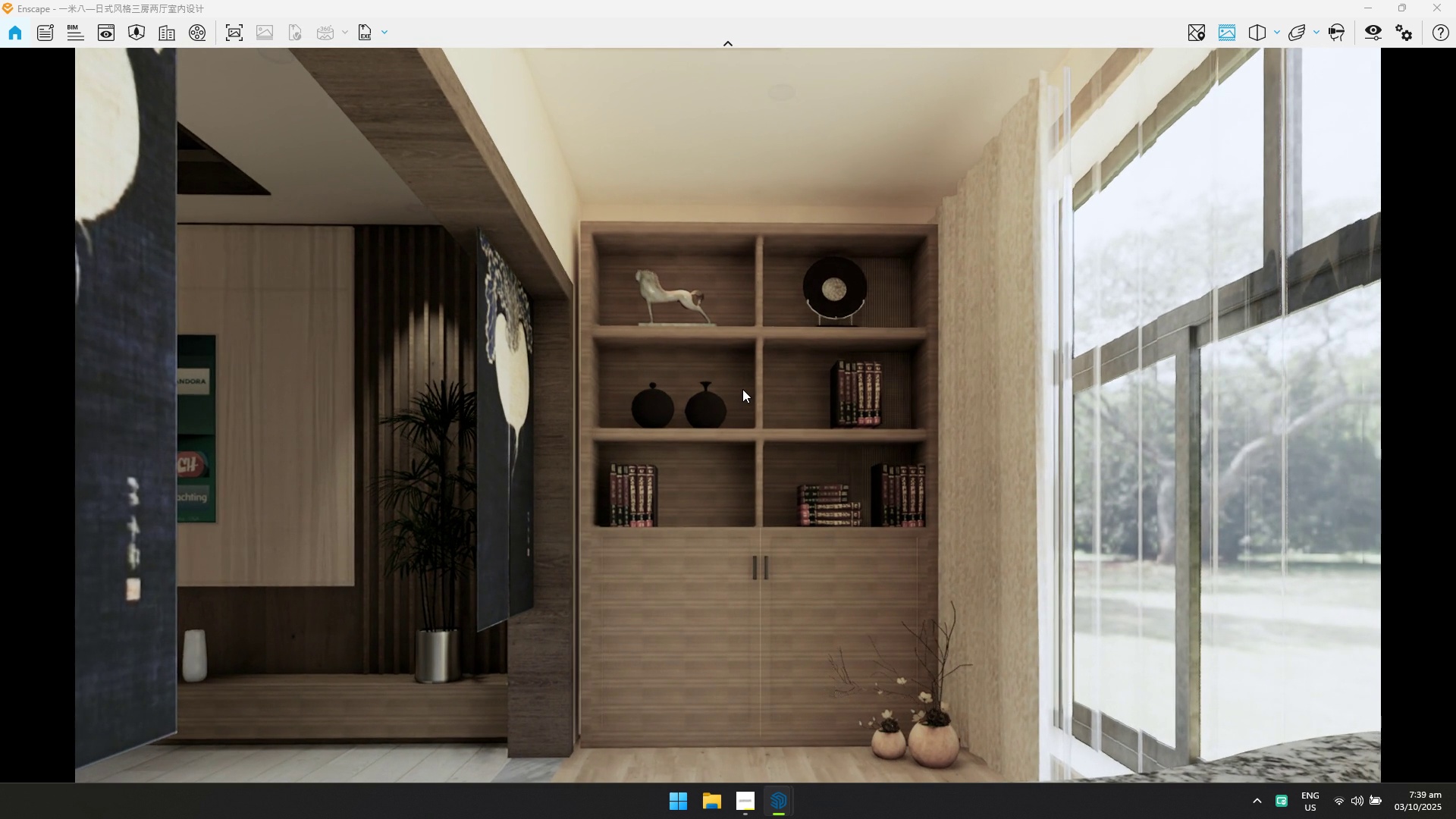 
type(ADW)
 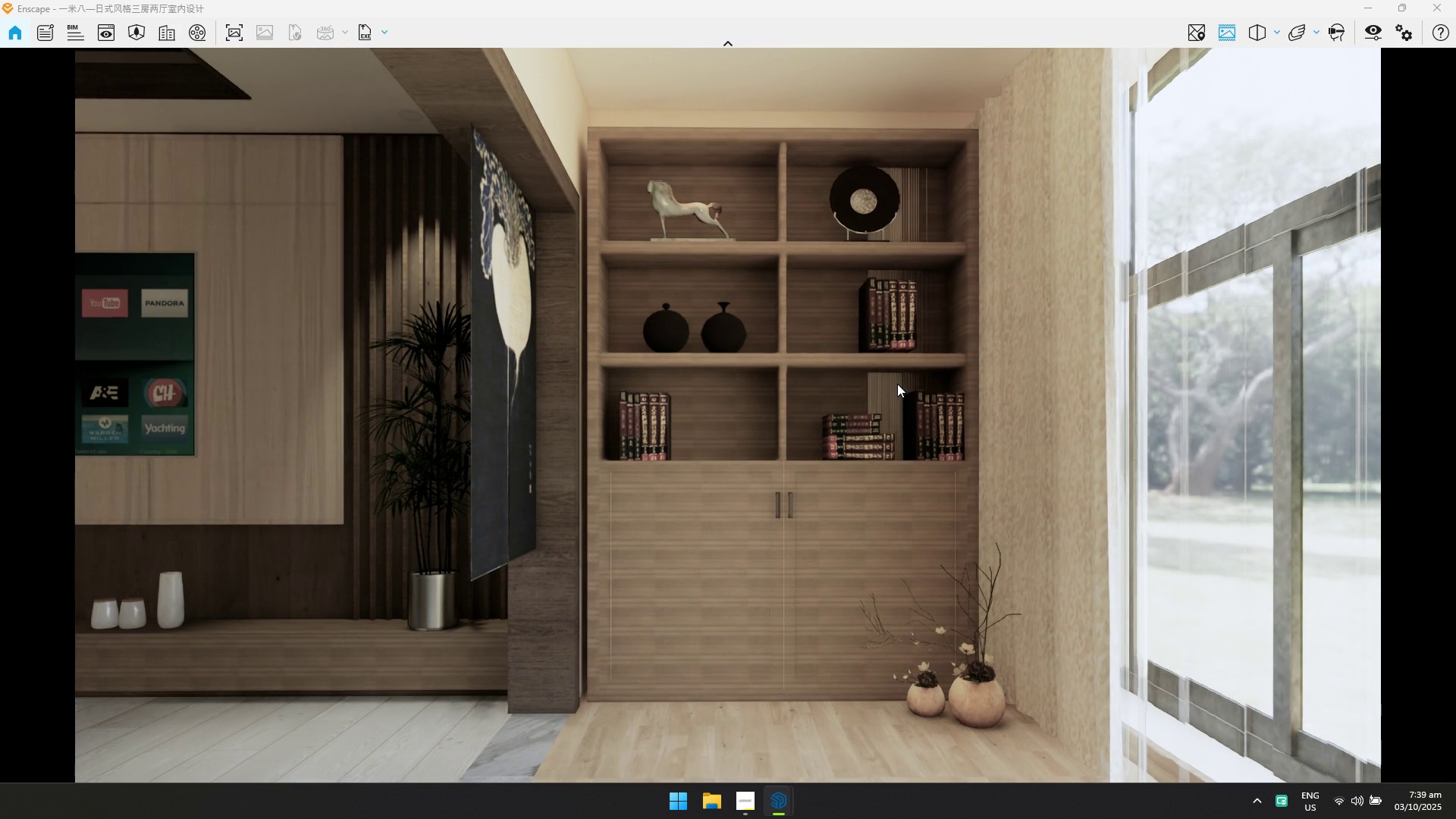 
left_click_drag(start_coordinate=[898, 381], to_coordinate=[725, 452])
 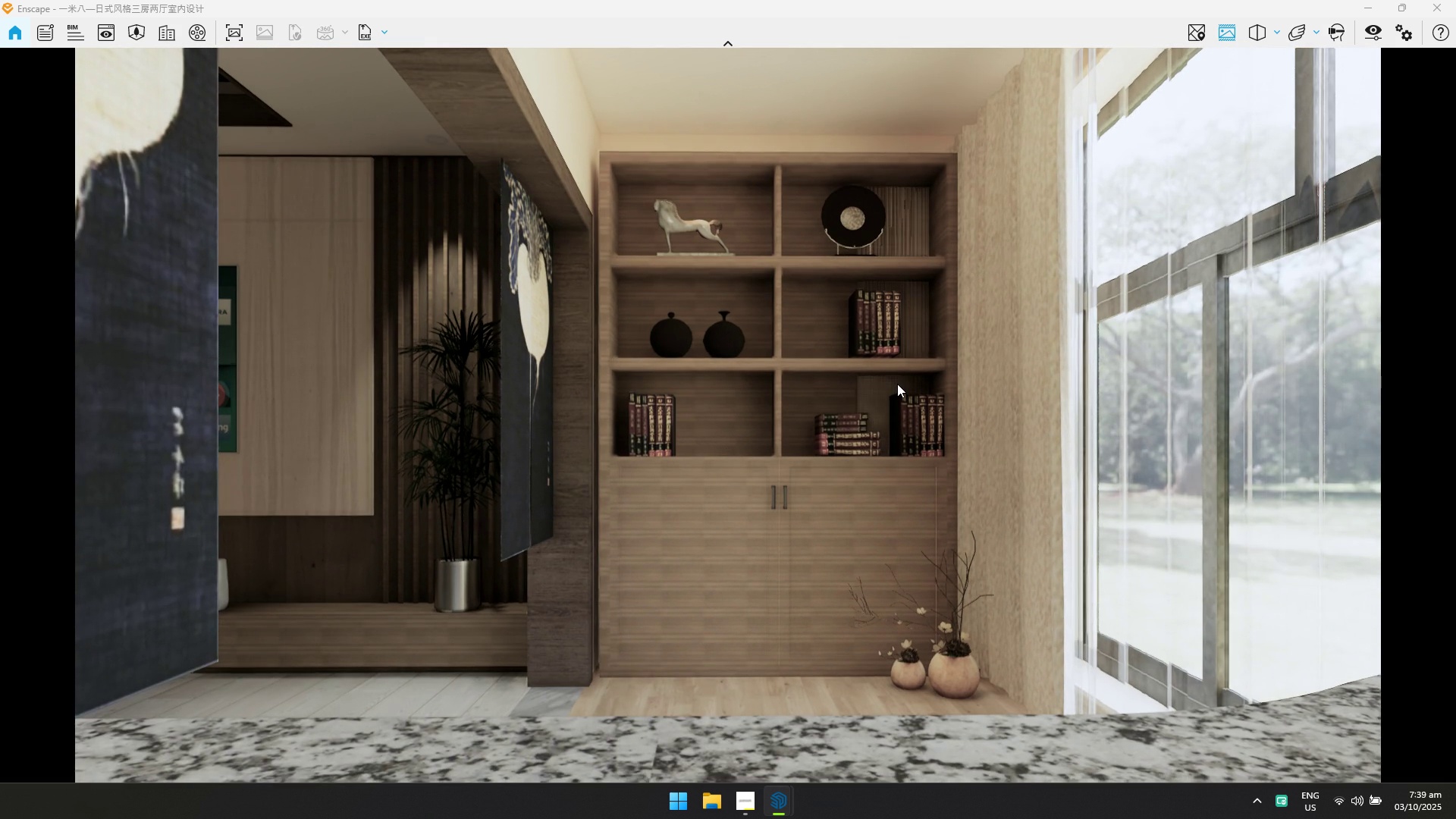 
left_click([897, 384])
 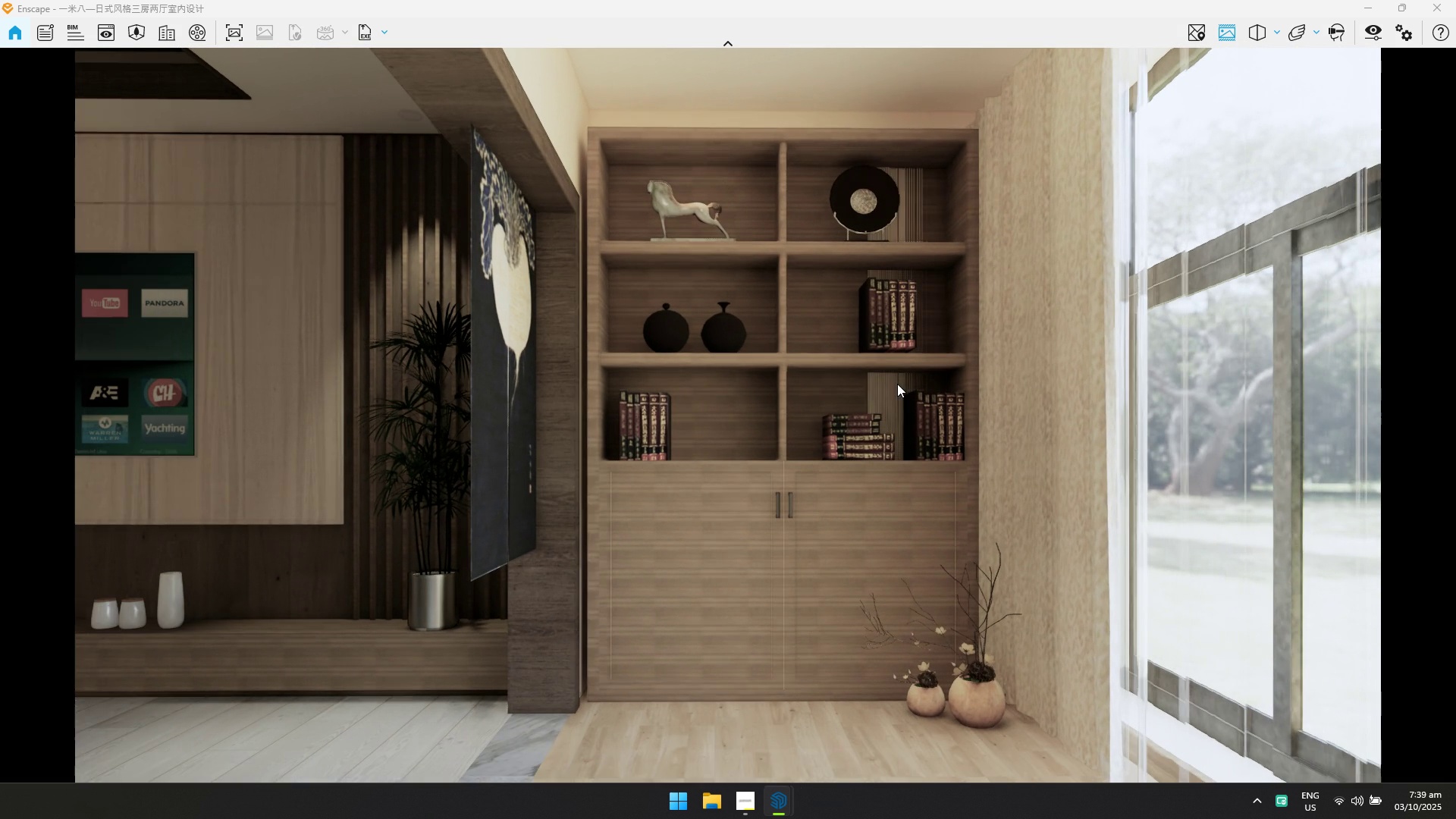 
left_click_drag(start_coordinate=[897, 384], to_coordinate=[720, 416])
 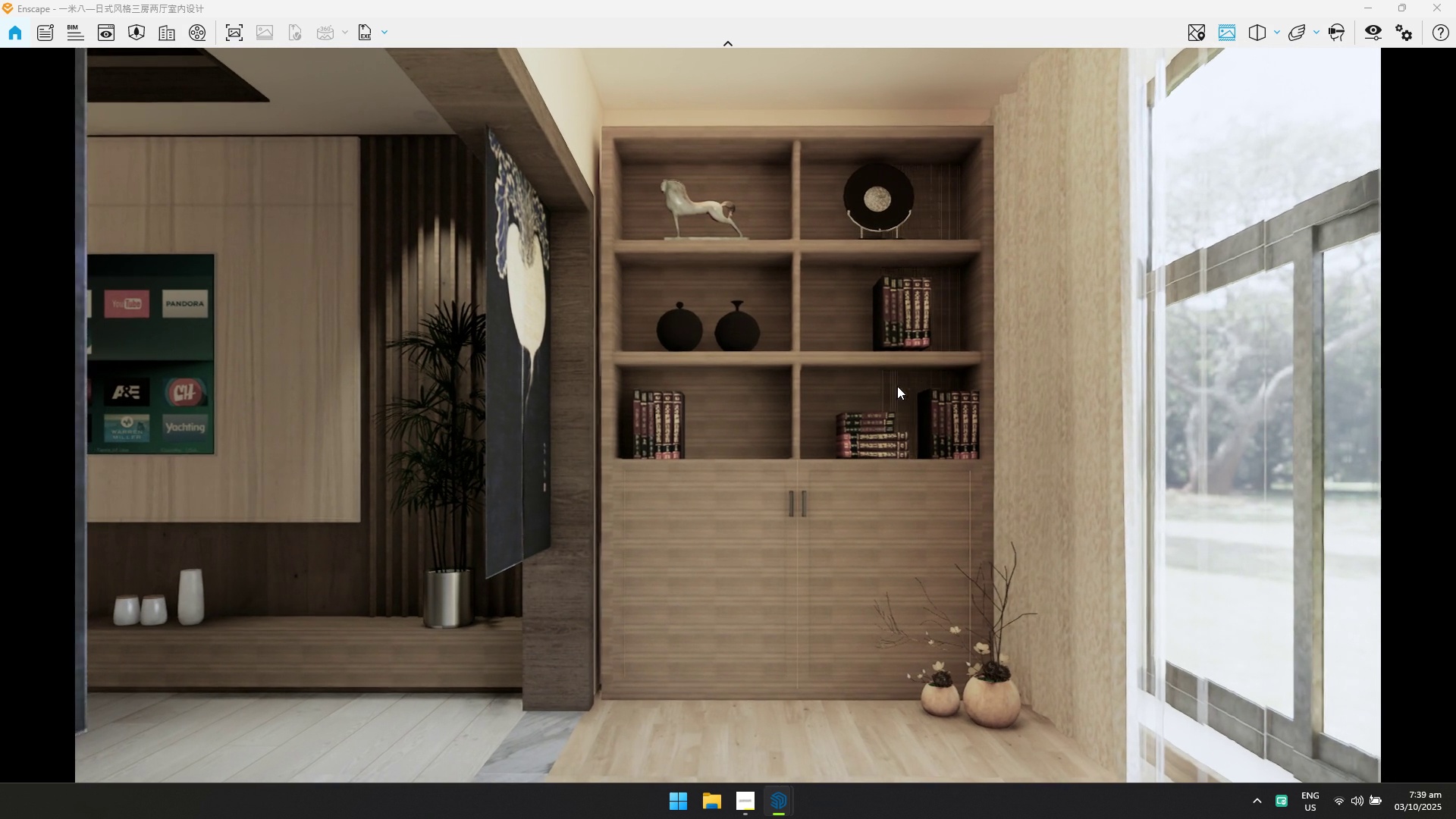 
type(DS)
 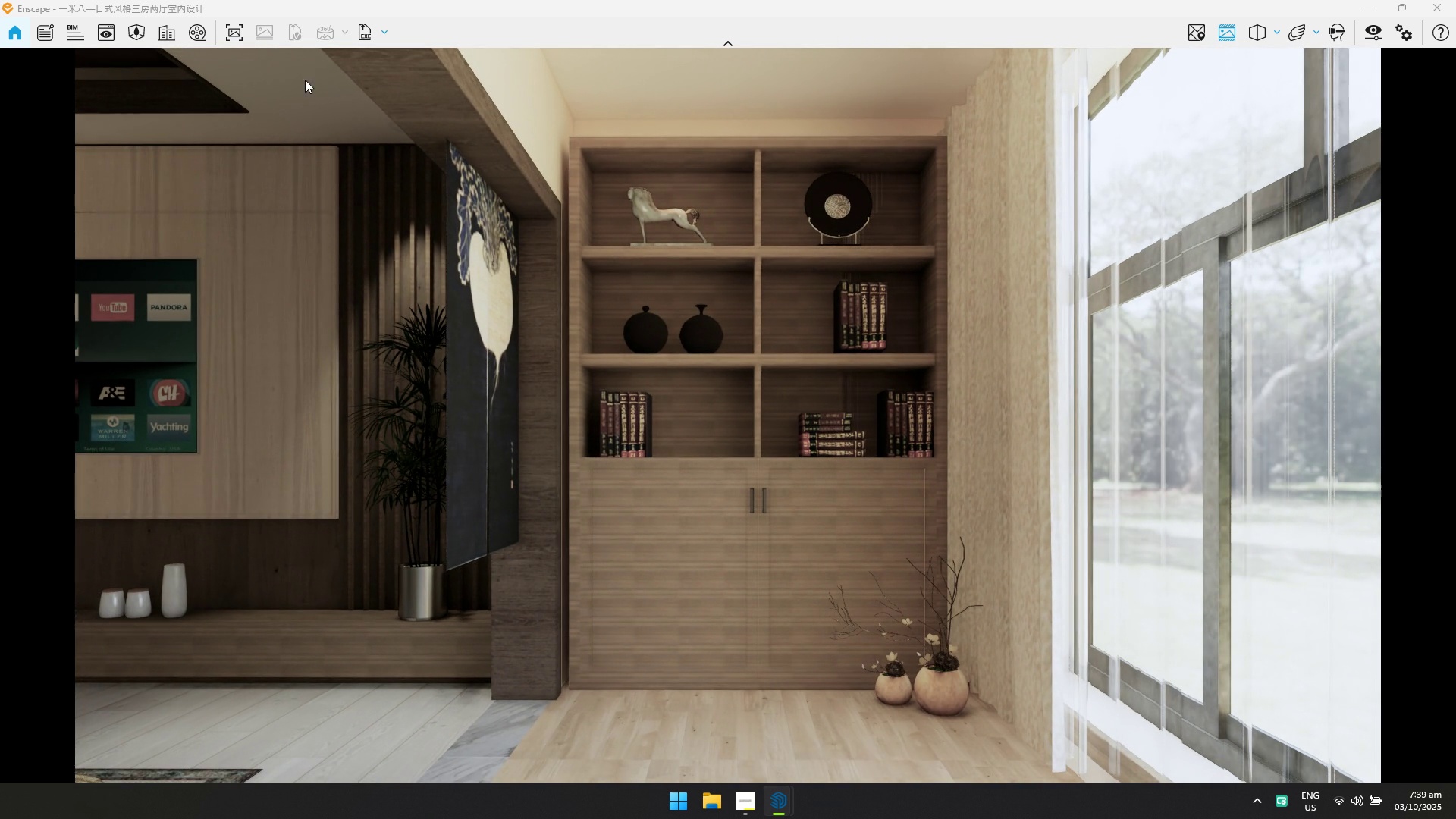 
left_click([237, 36])
 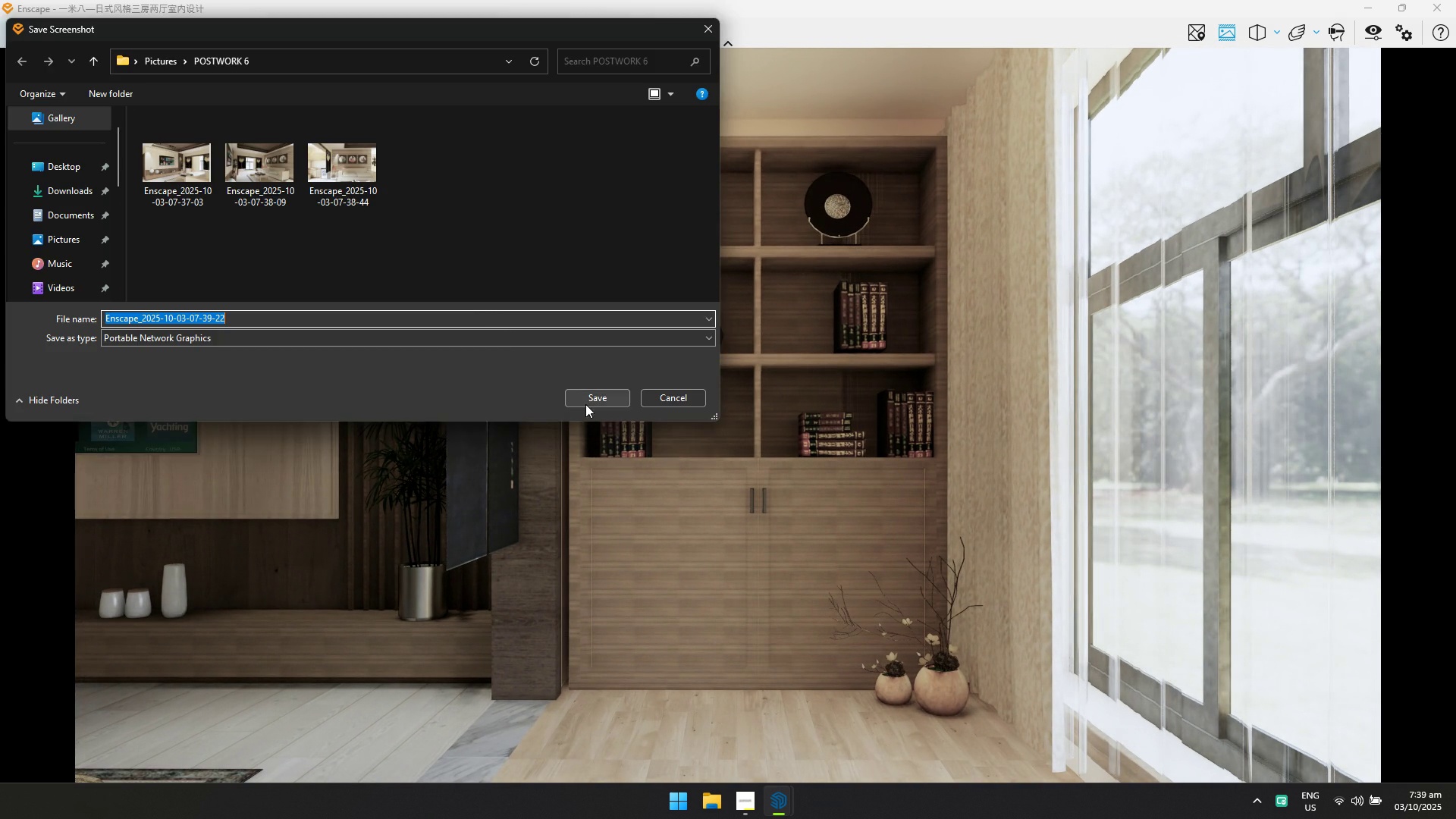 
left_click([588, 399])
 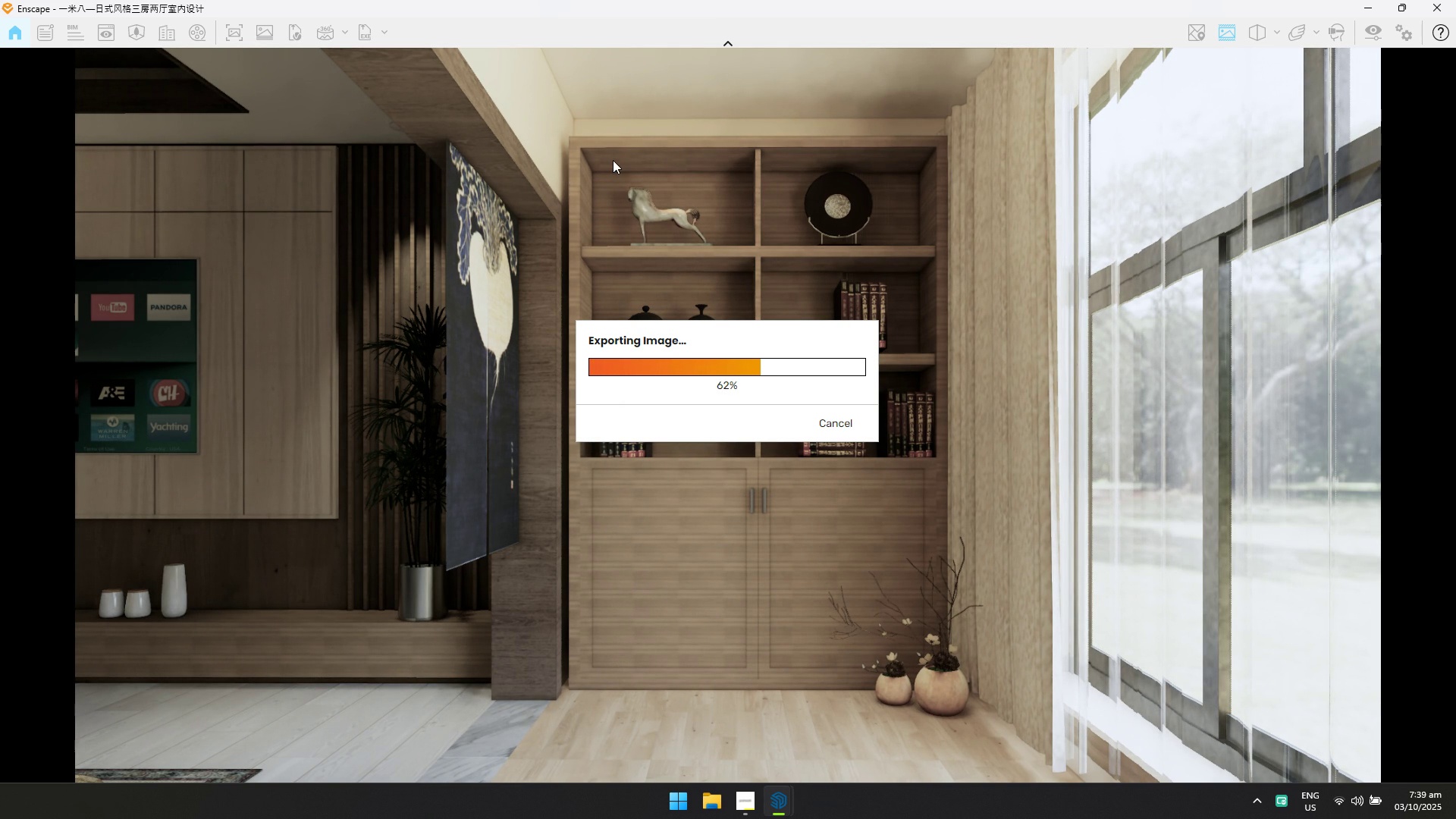 
wait(11.49)
 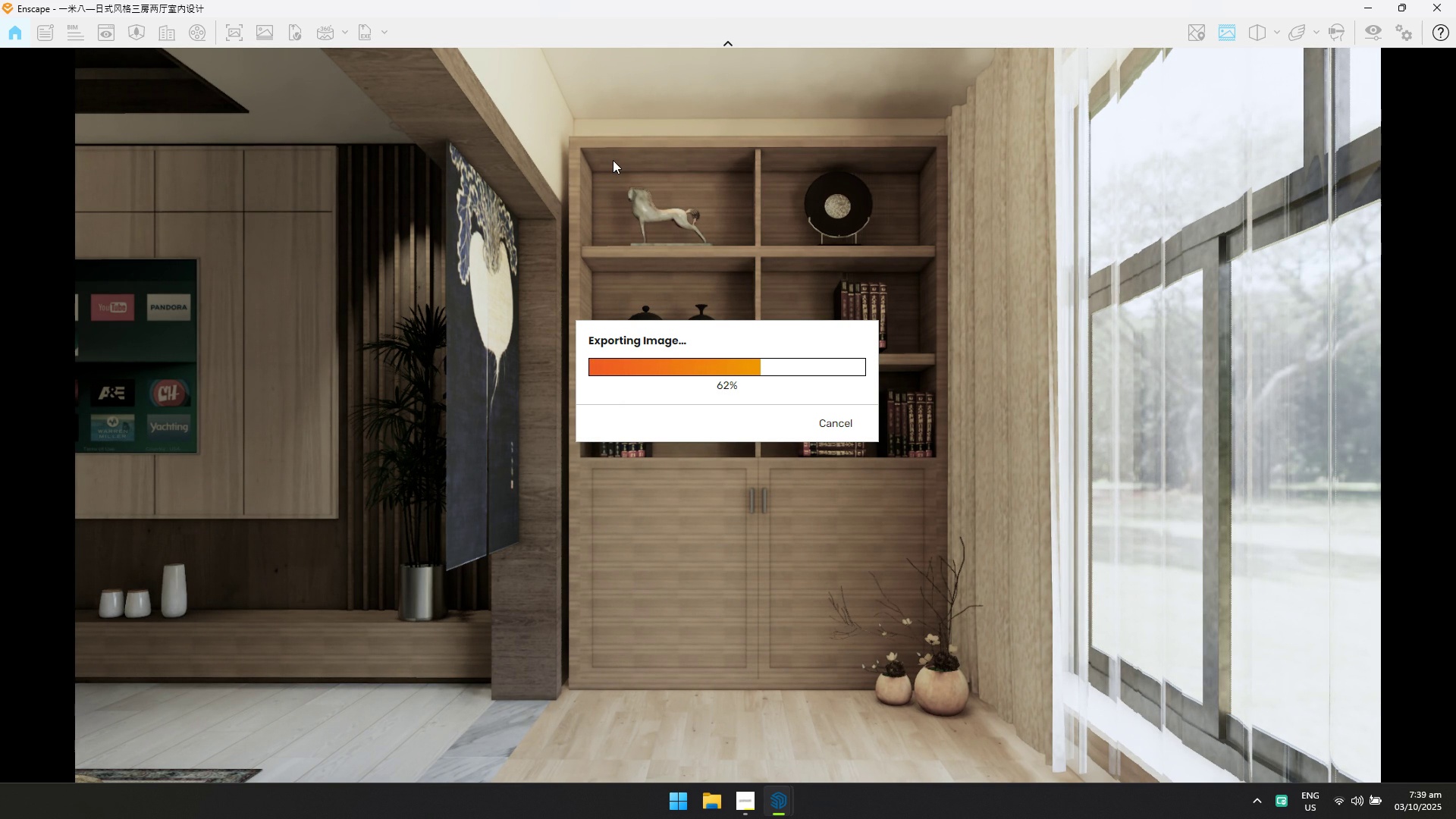 
left_click_drag(start_coordinate=[752, 402], to_coordinate=[435, 459])
 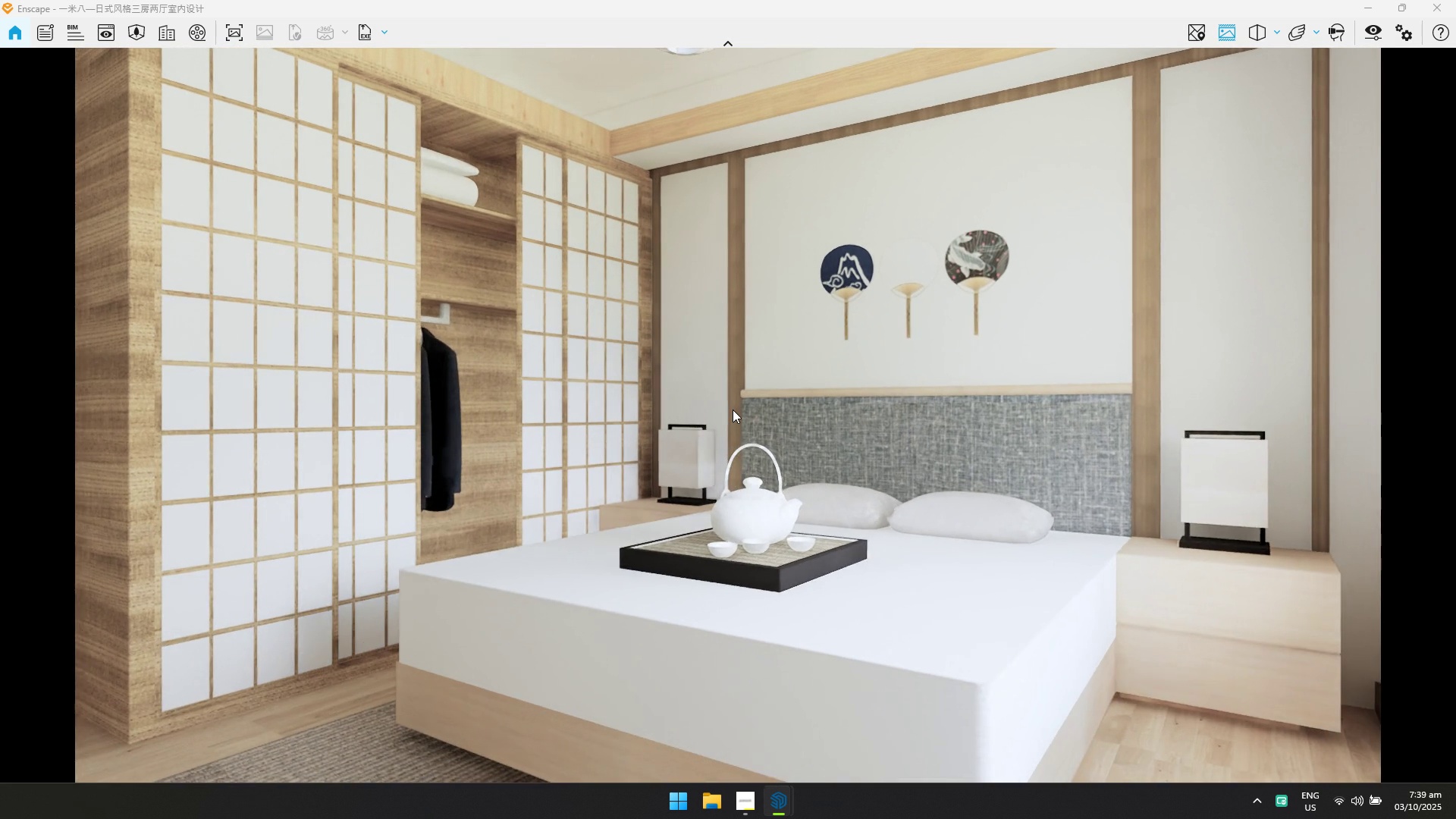 
hold_key(key=W, duration=2.55)
 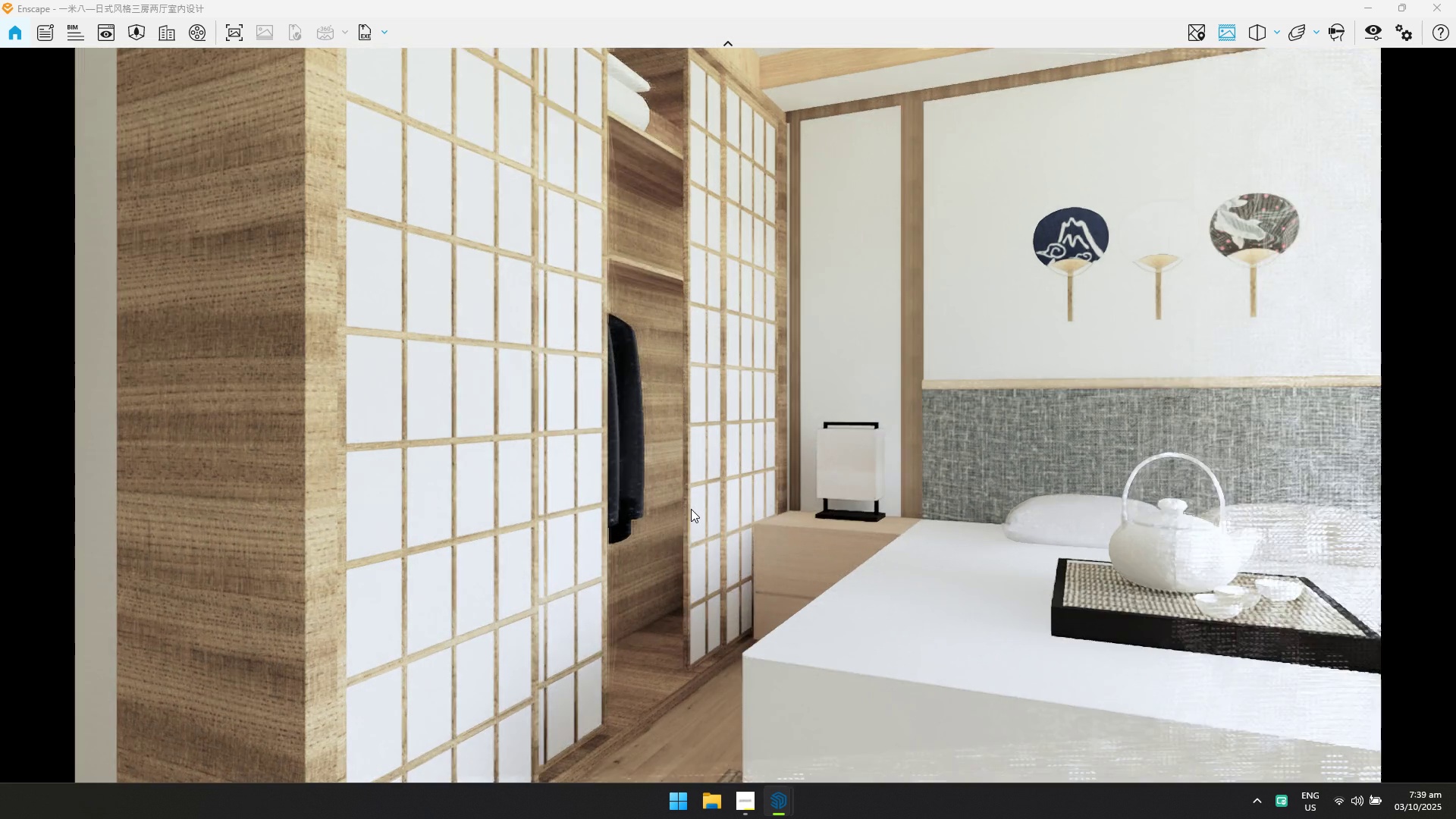 
type(DDDDDDSDESWQE)
 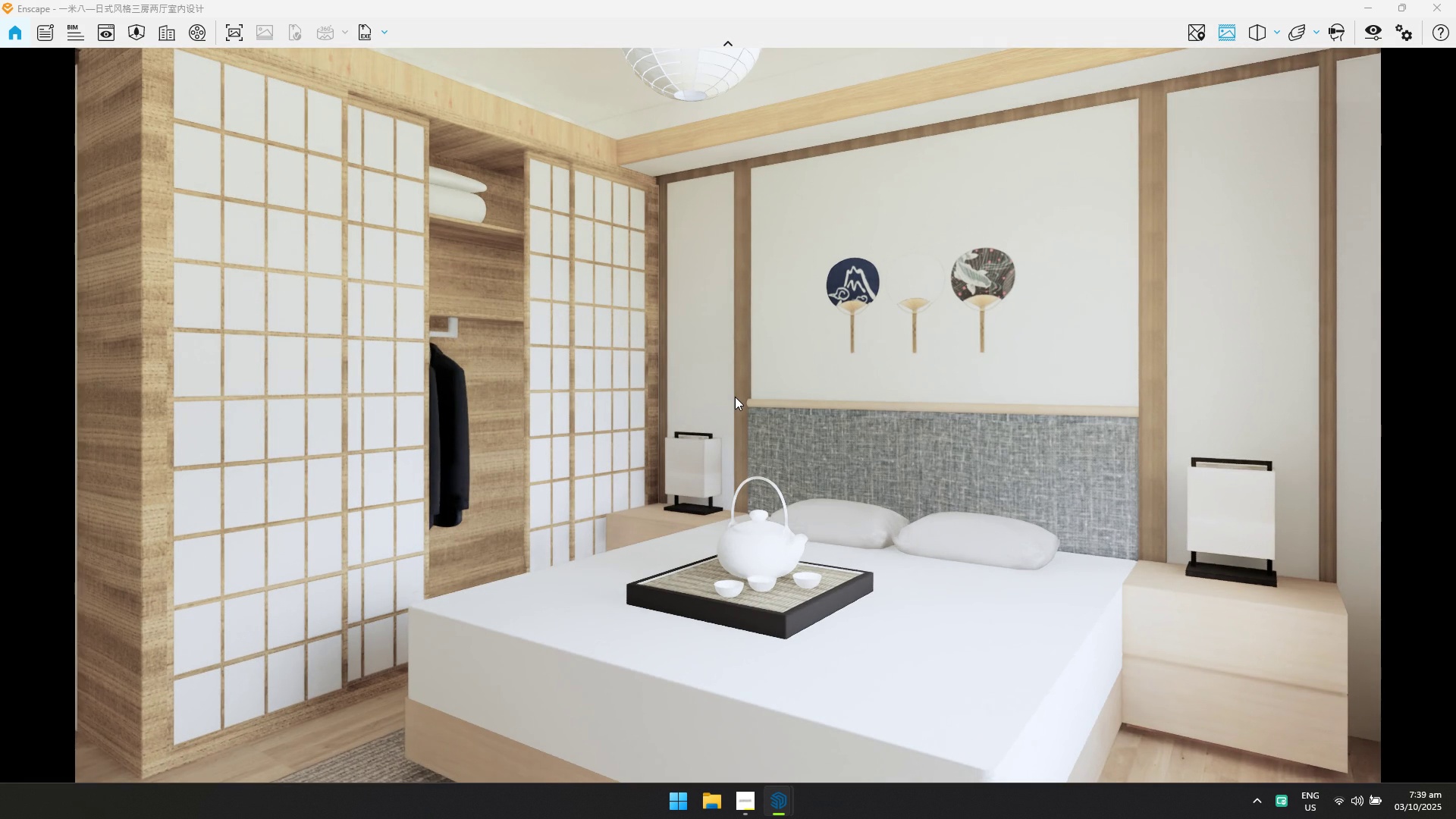 
left_click_drag(start_coordinate=[731, 416], to_coordinate=[725, 435])
 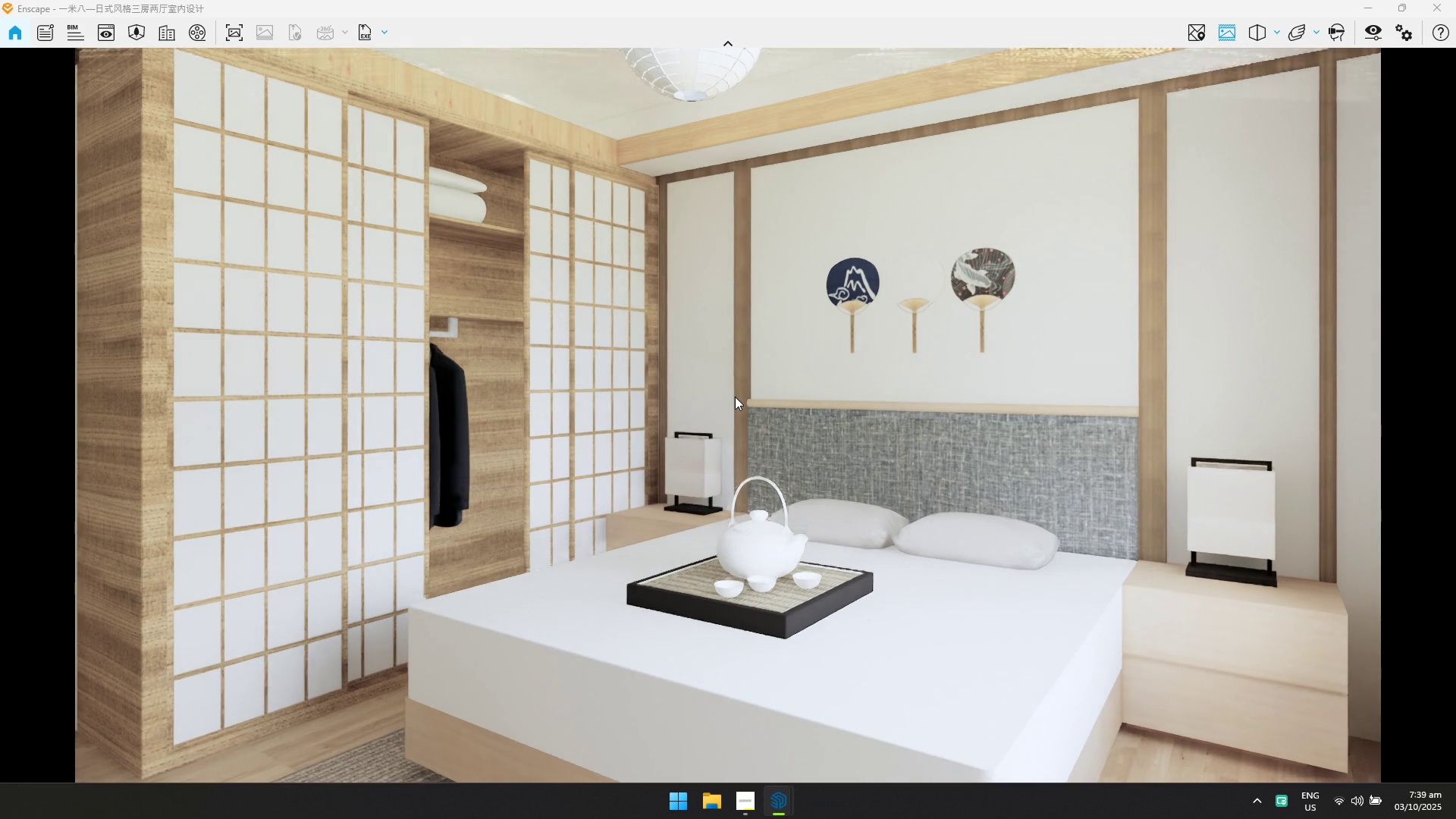 
left_click_drag(start_coordinate=[748, 380], to_coordinate=[728, 401])
 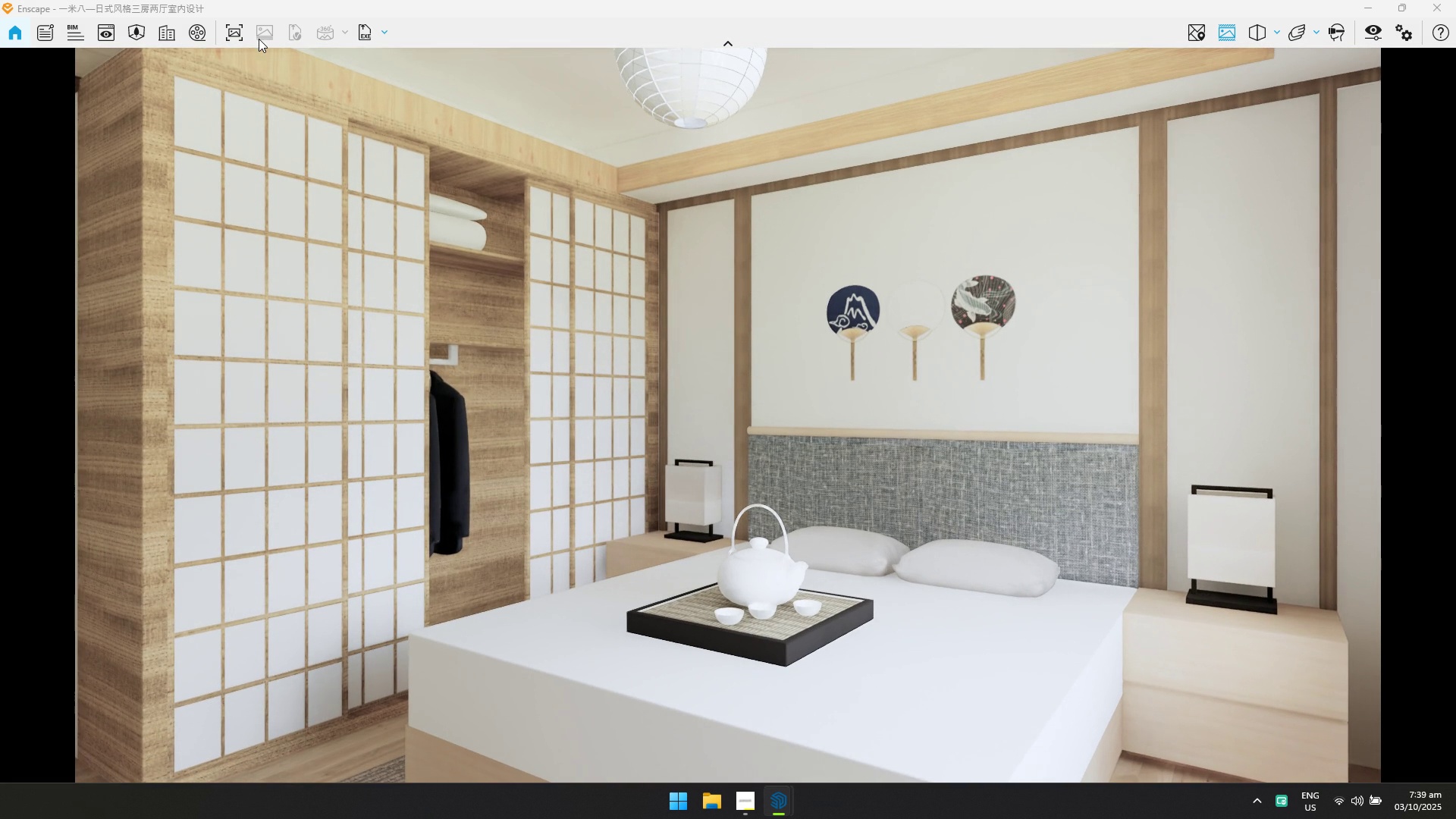 
left_click([240, 33])
 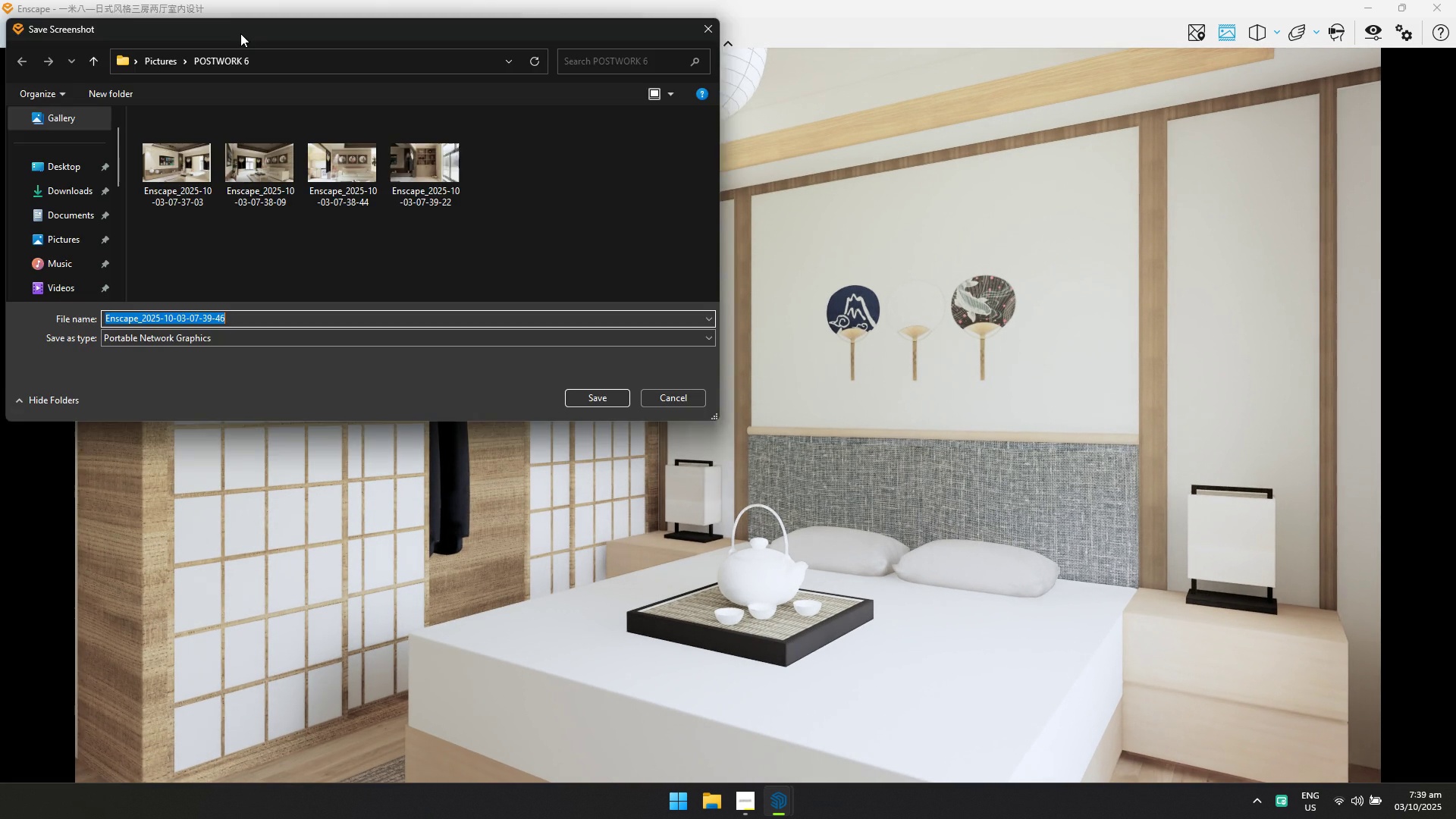 
key(Enter)
 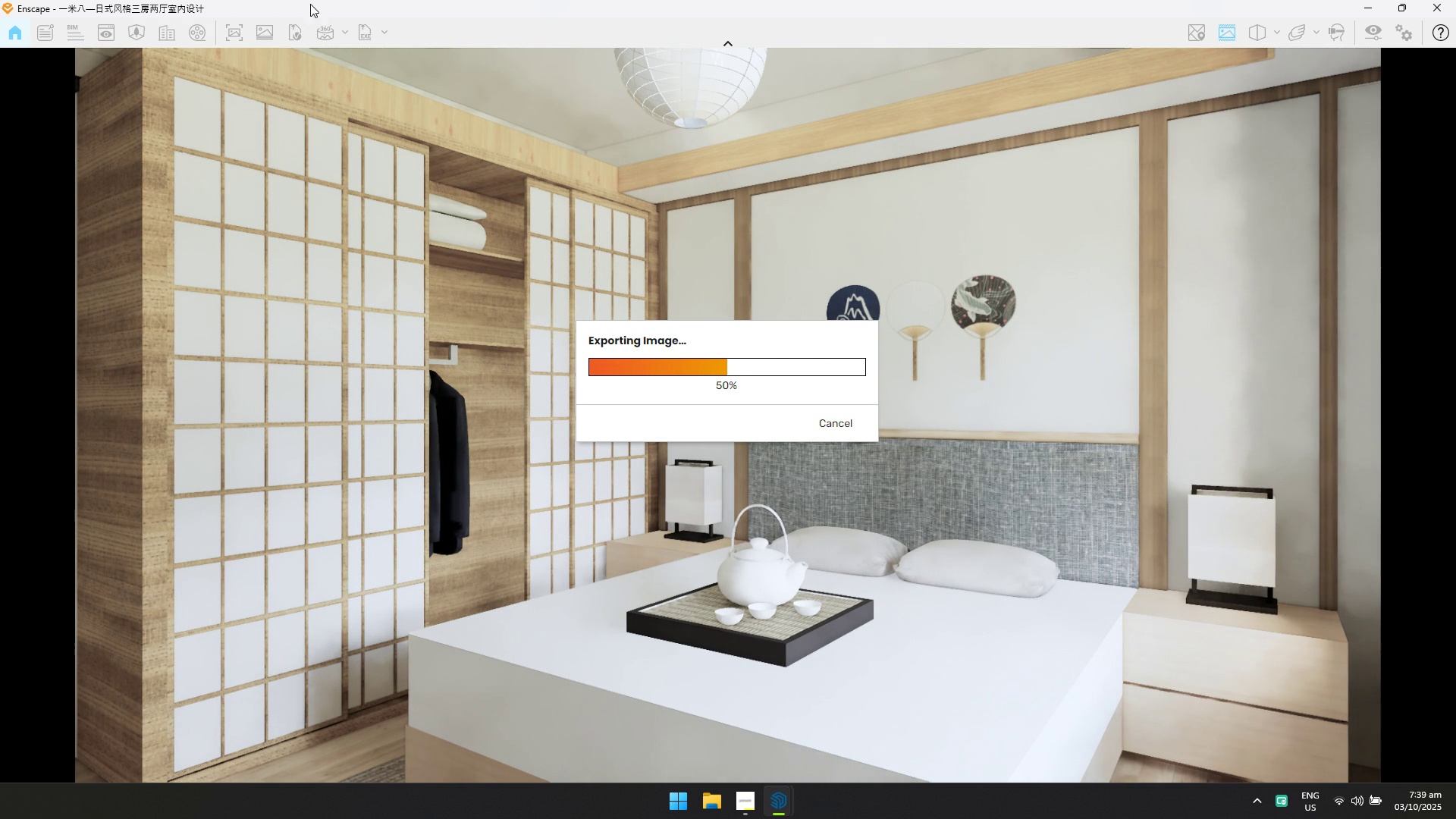 
wait(11.46)
 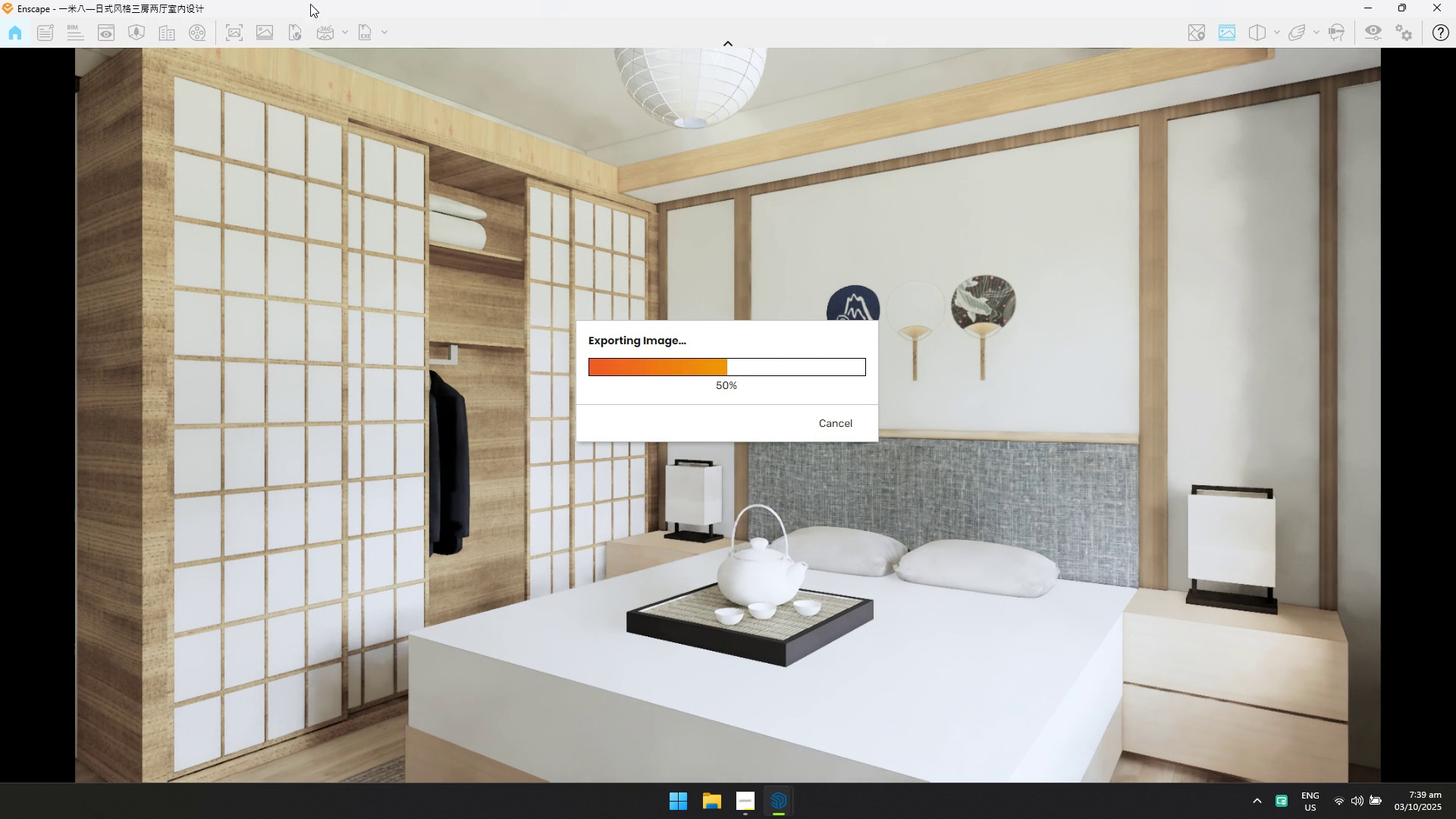 
left_click_drag(start_coordinate=[344, 74], to_coordinate=[801, 551])
 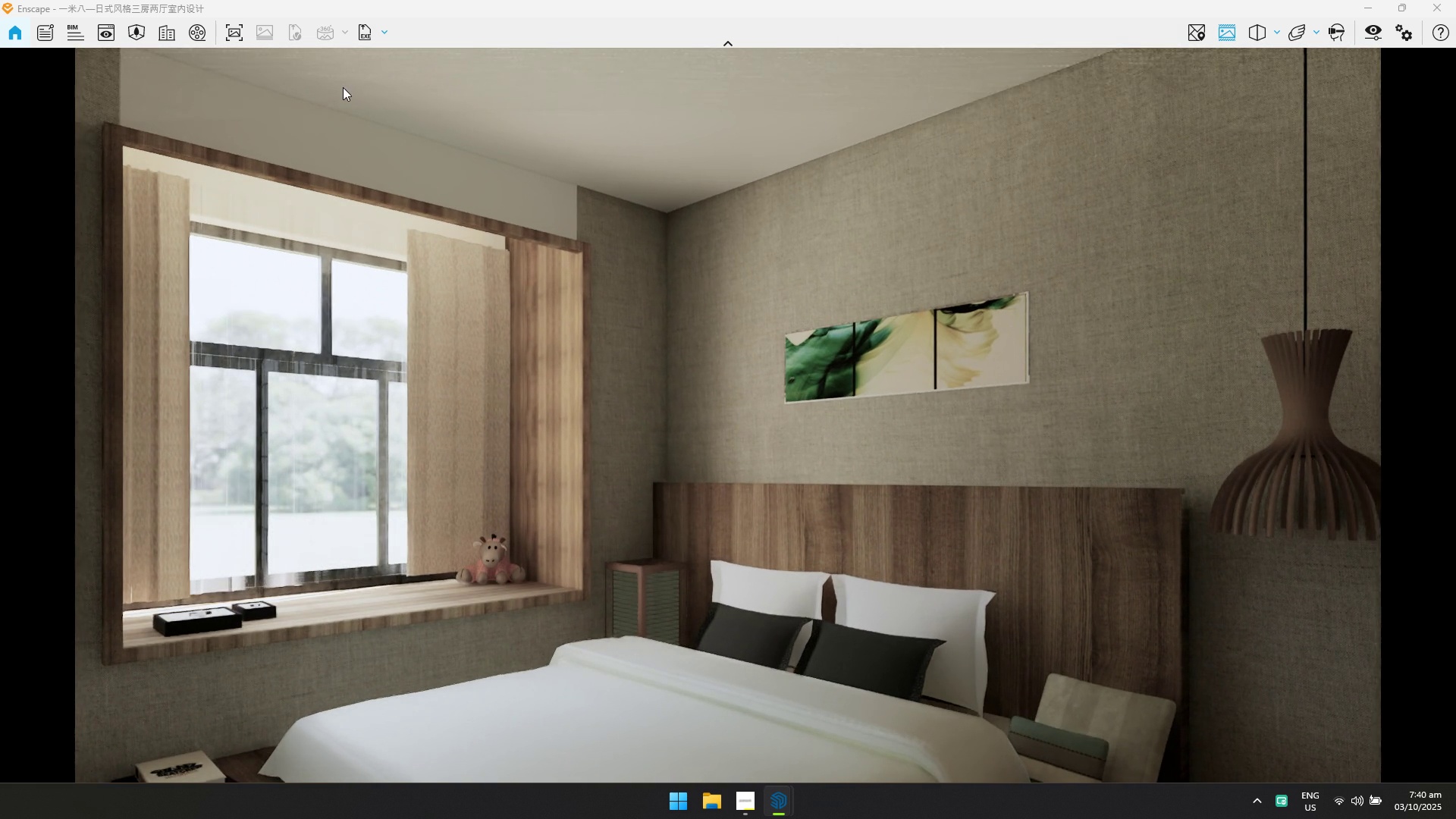 
hold_key(key=W, duration=0.8)
 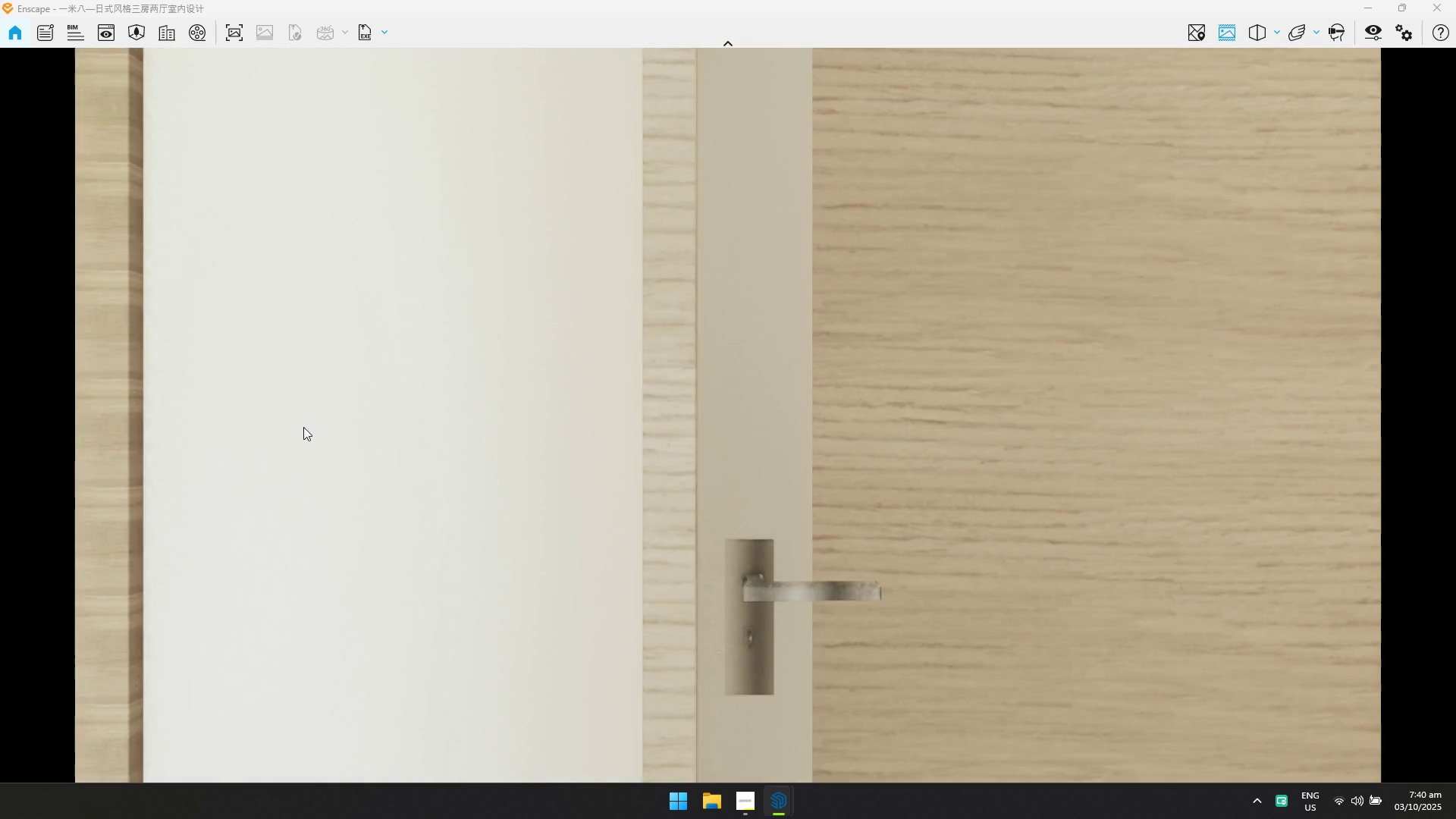 
hold_key(key=ShiftLeft, duration=0.3)
 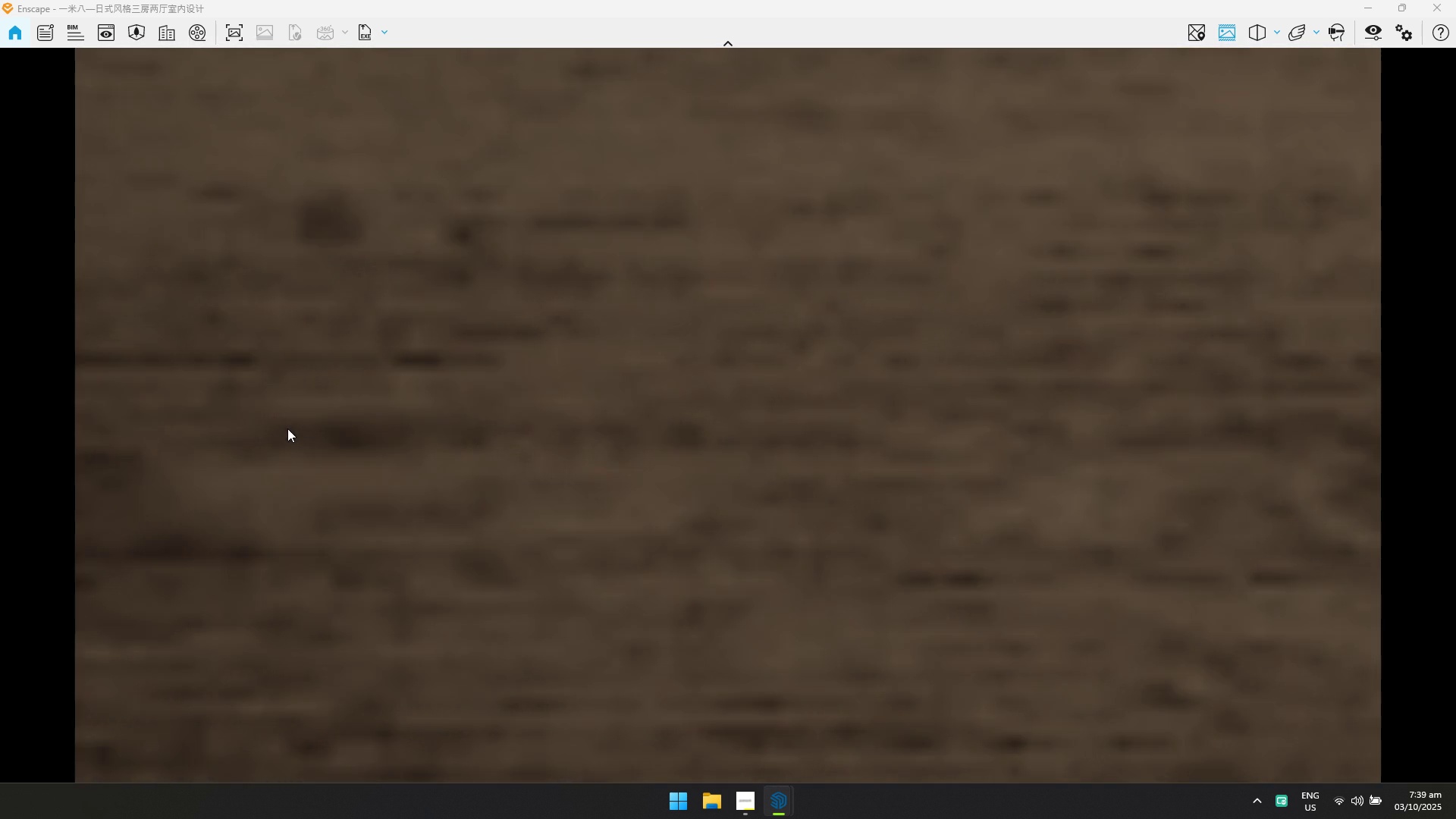 
type(WWWDSAAQAAAESSDDWAWWQ)
 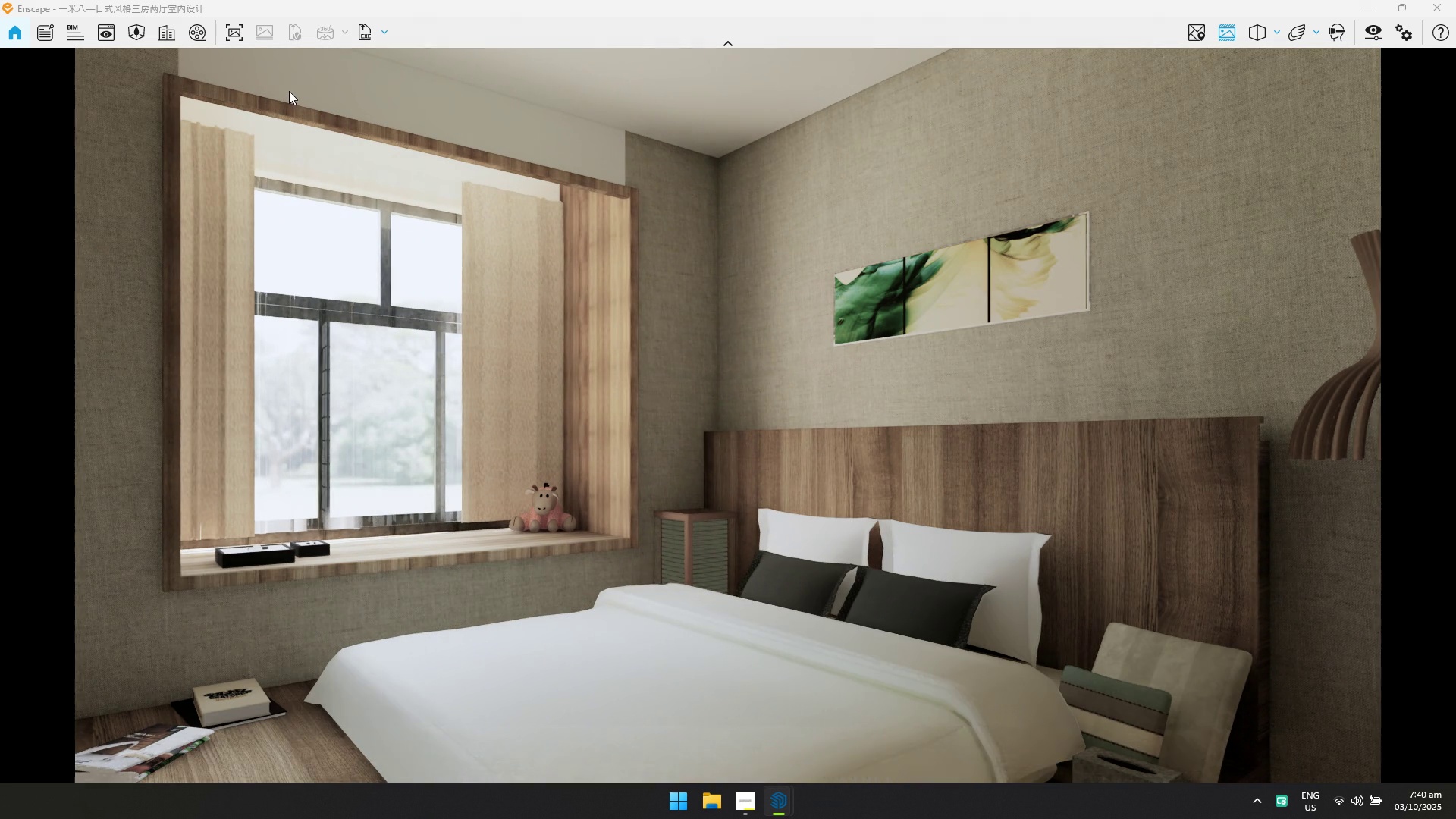 
left_click_drag(start_coordinate=[343, 88], to_coordinate=[732, 436])
 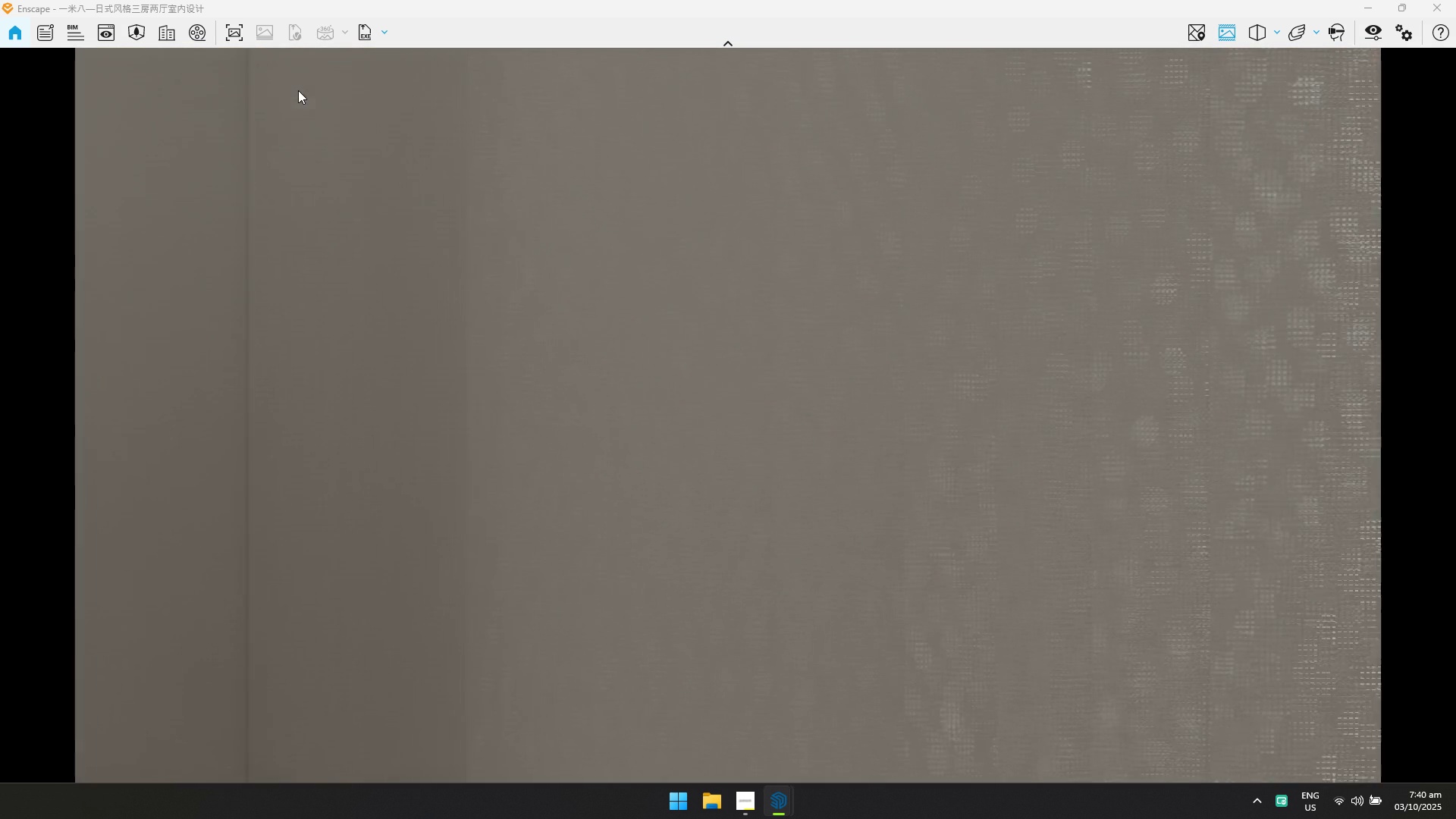 
left_click_drag(start_coordinate=[290, 90], to_coordinate=[682, 408])
 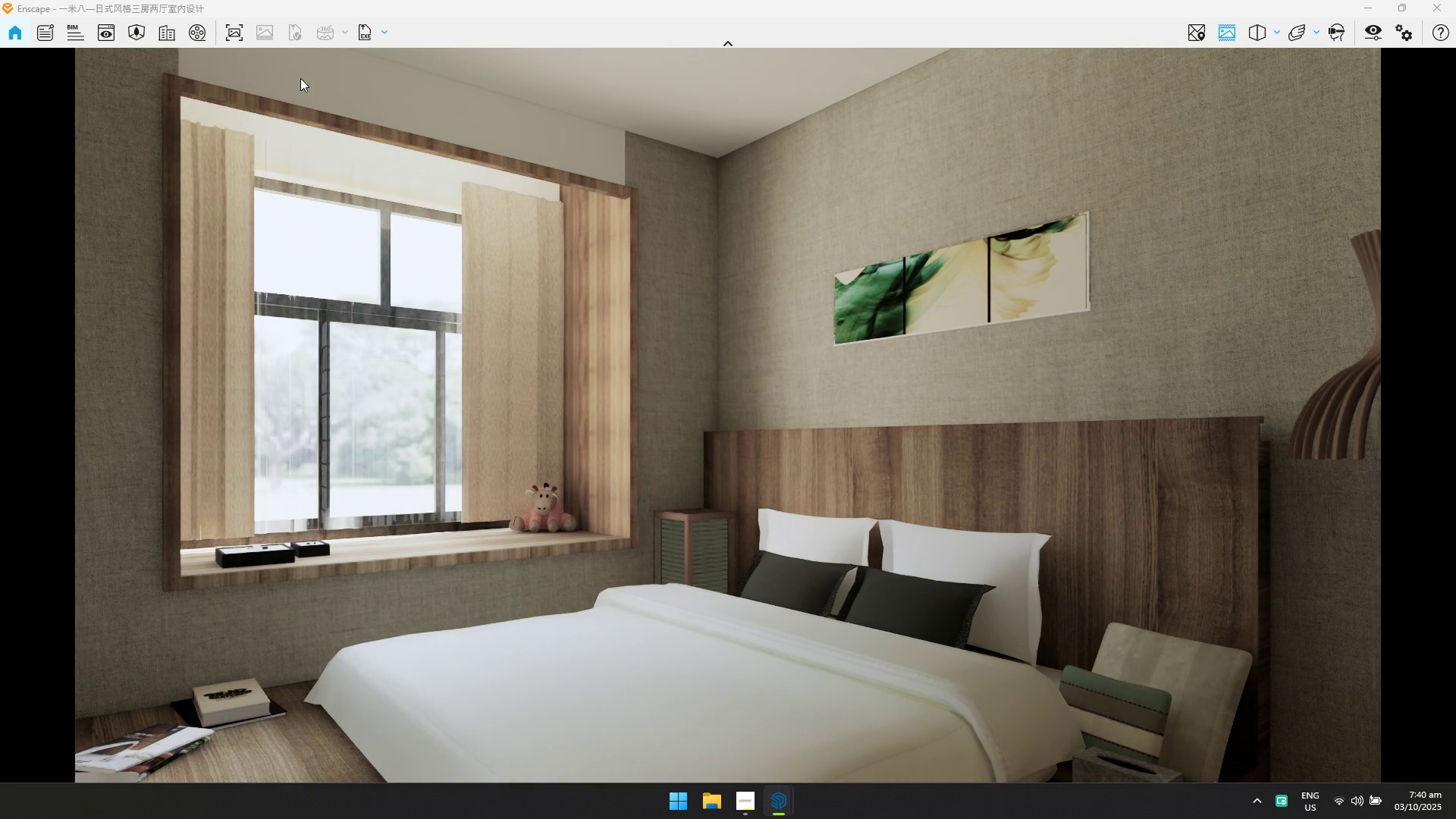 
left_click([300, 78])
 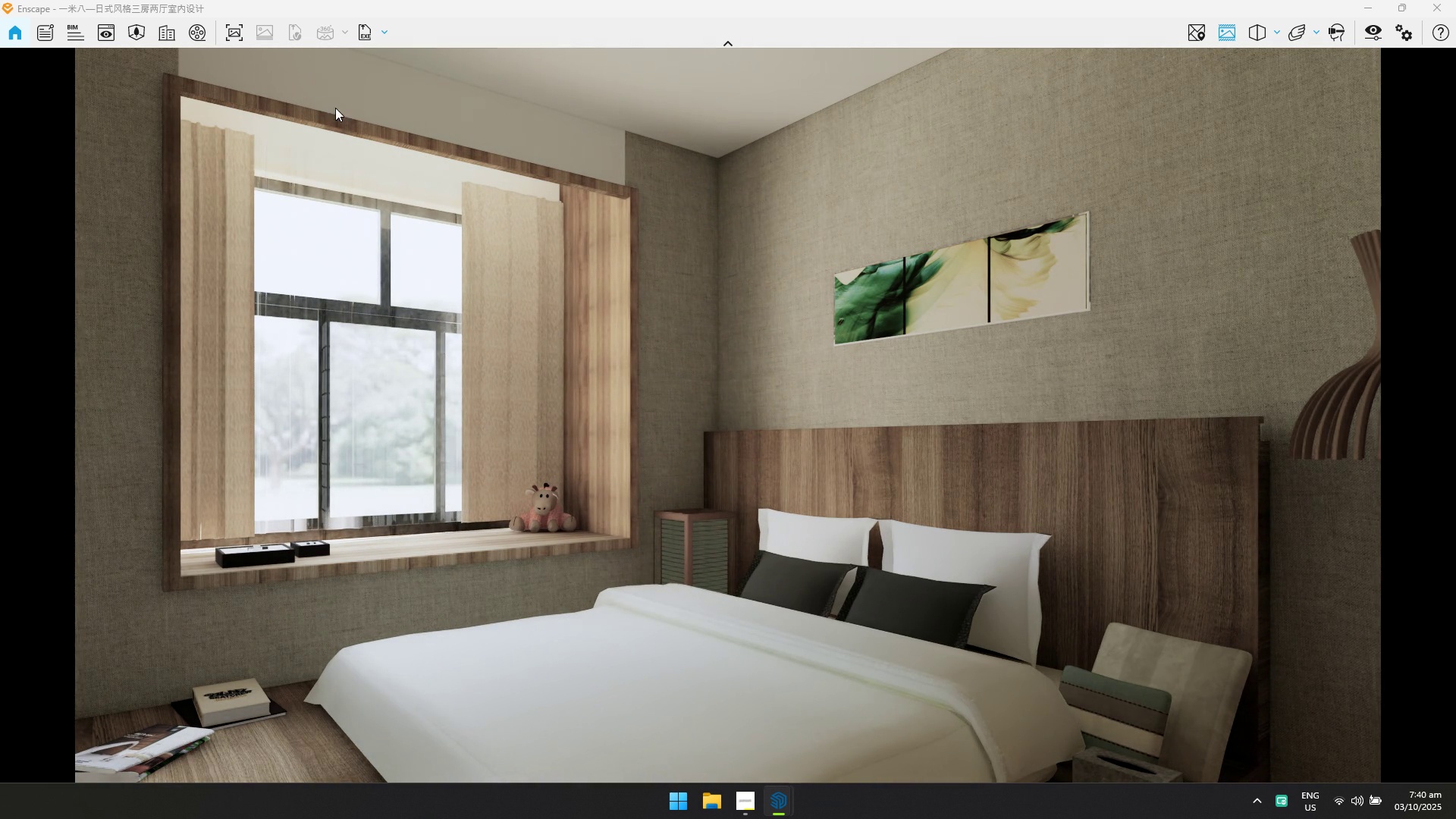 
left_click_drag(start_coordinate=[335, 108], to_coordinate=[730, 416])
 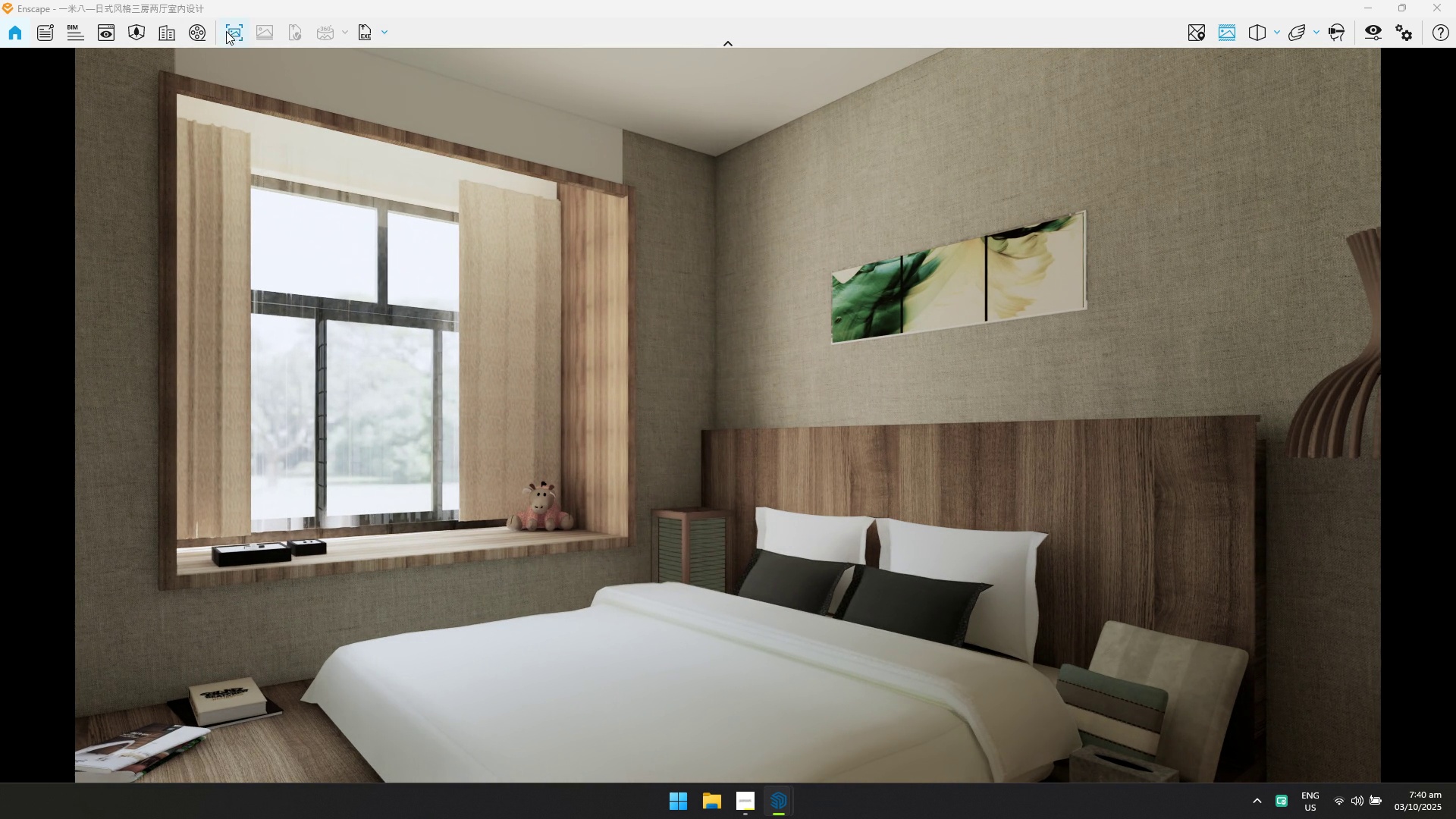 
left_click([229, 31])
 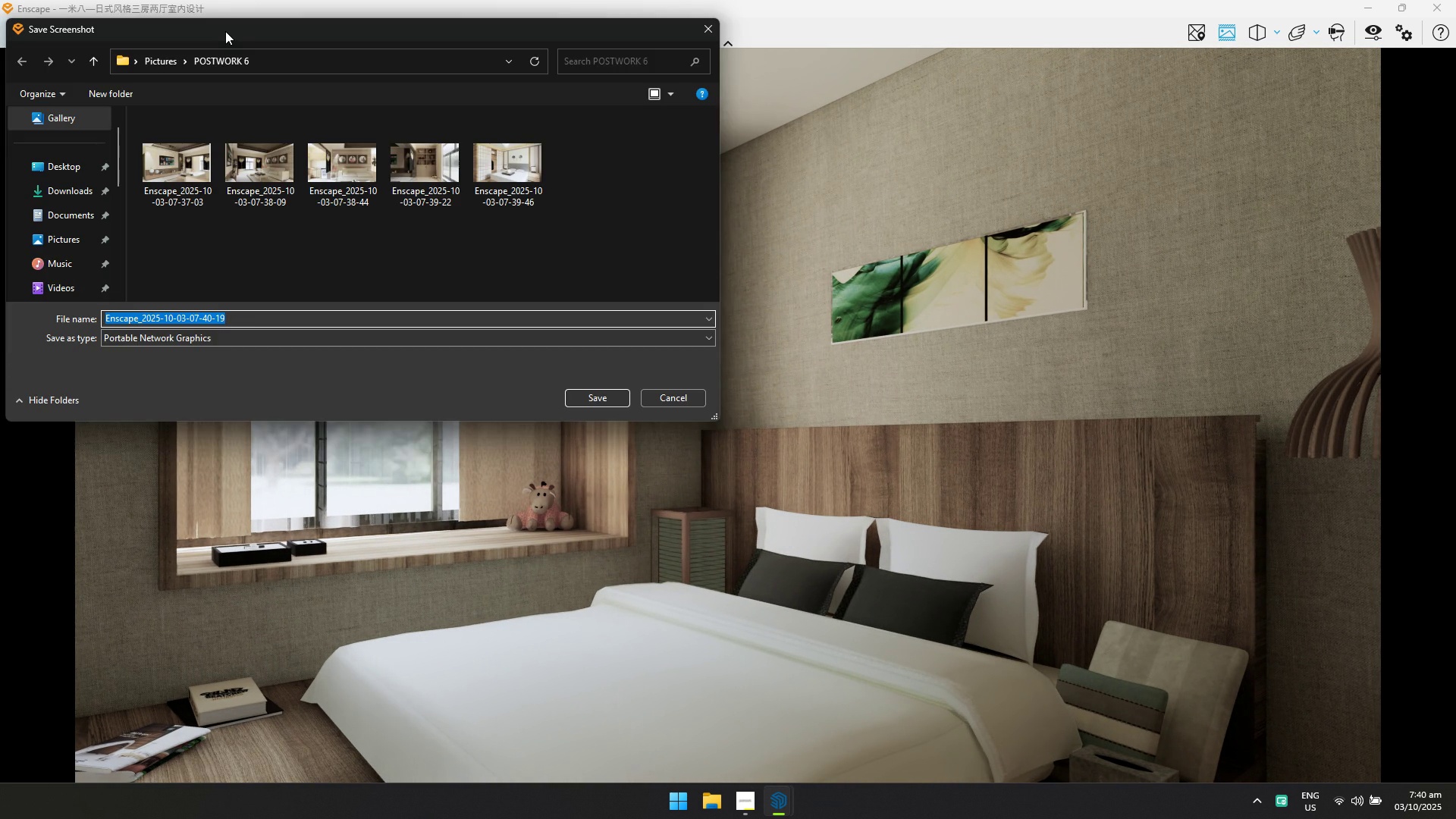 
key(Enter)
 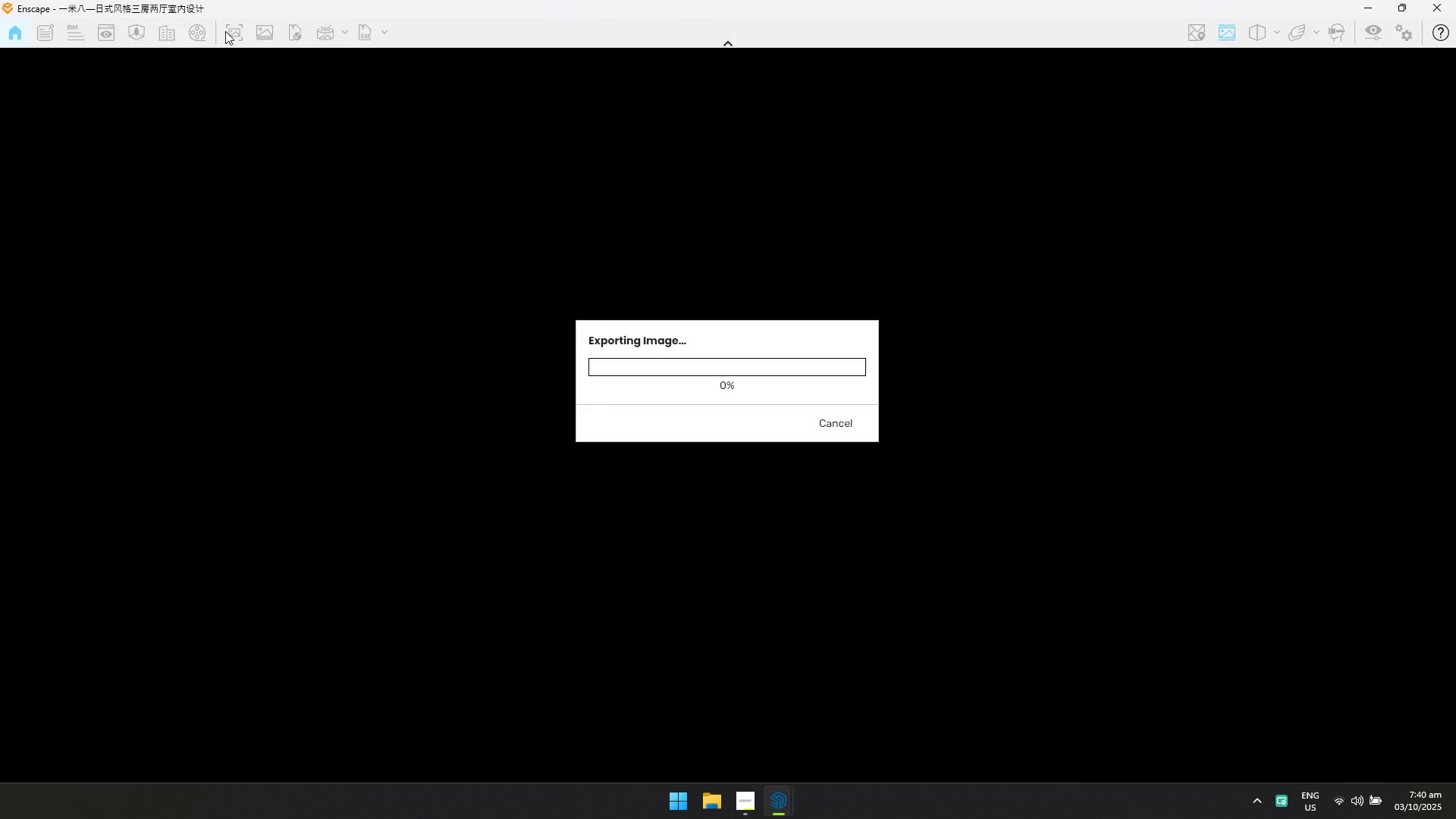 
key(Alt+AltLeft)
 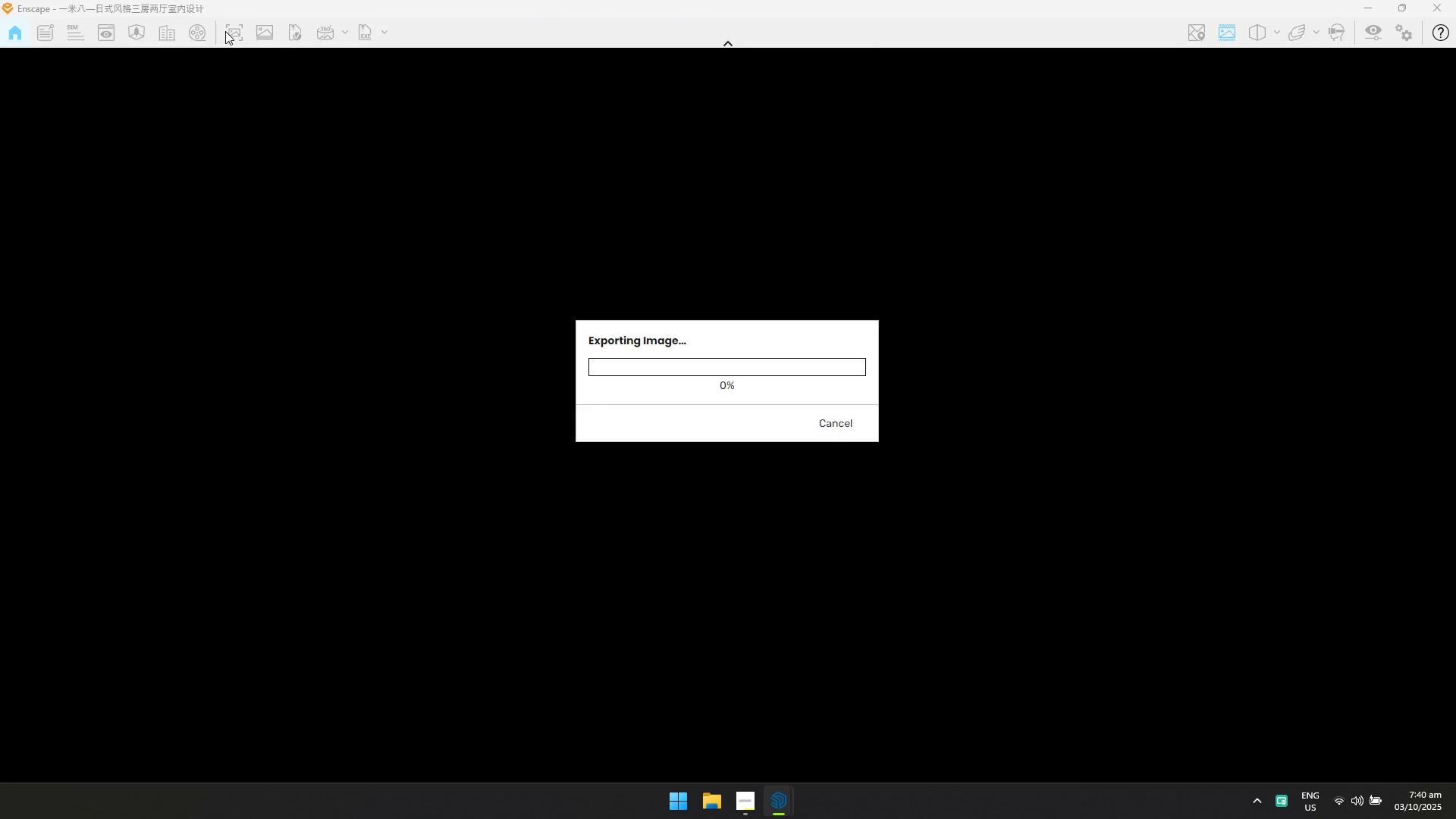 
key(Alt+Tab)
 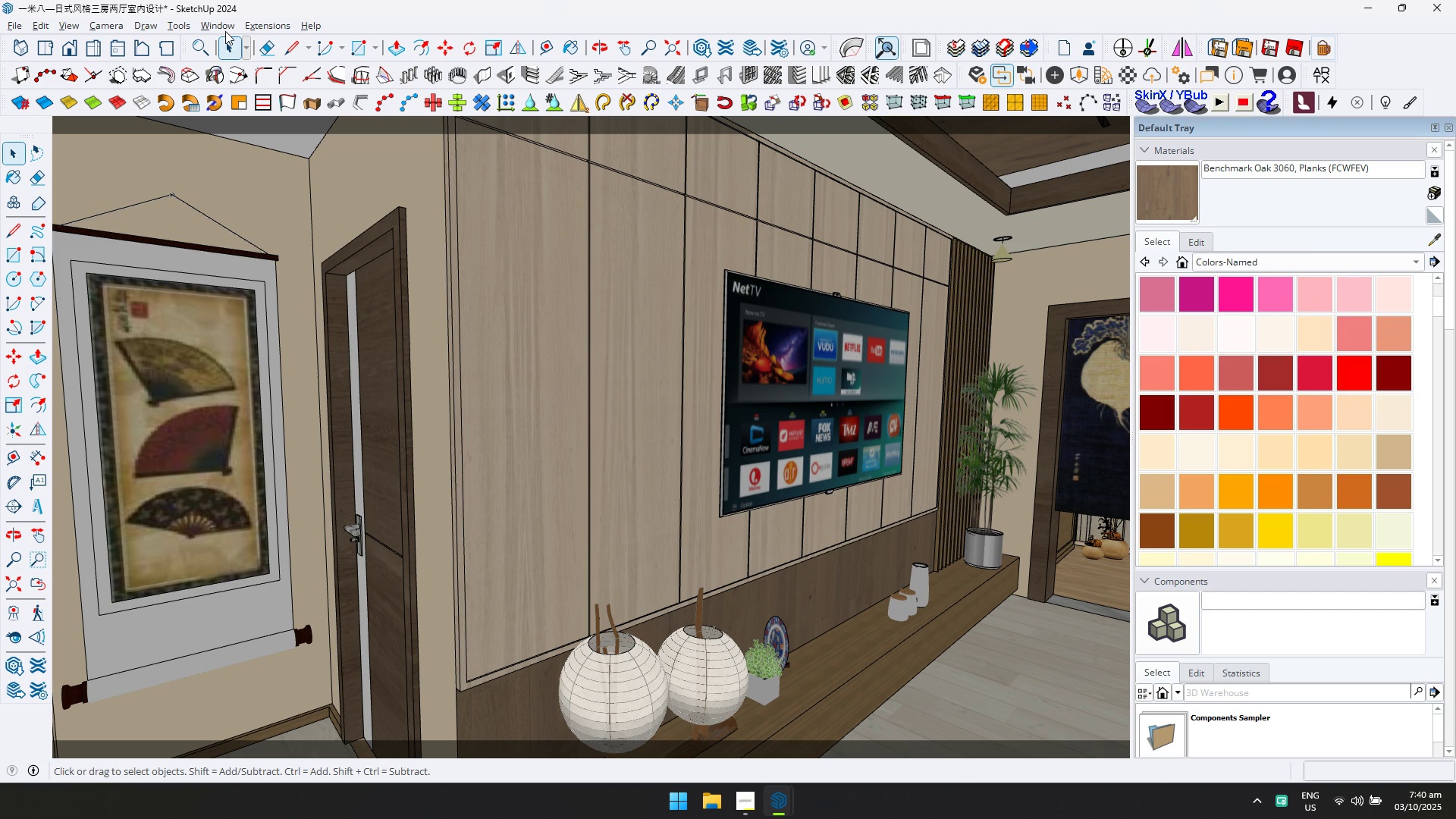 
key(Alt+Tab)
 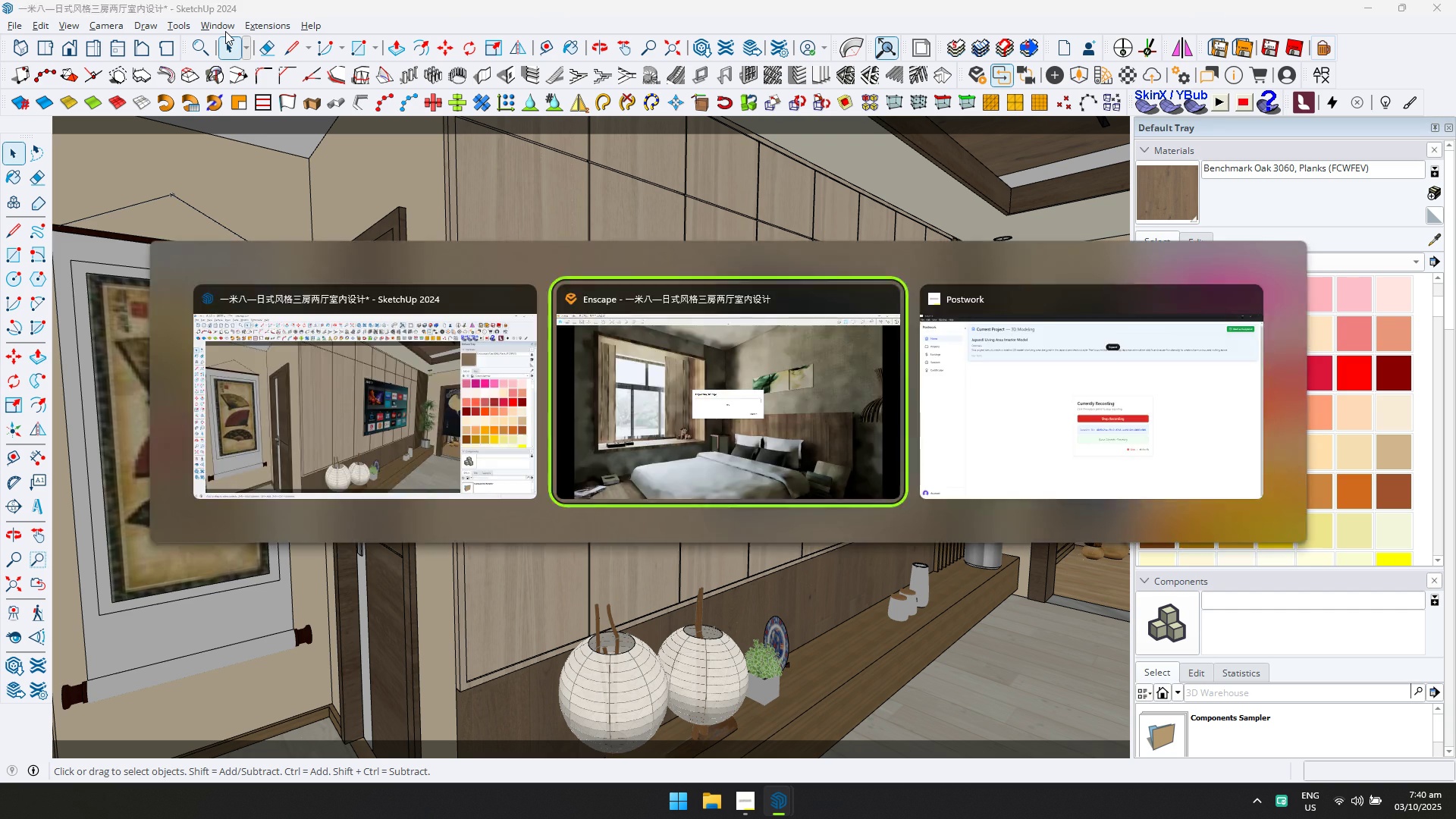 
key(Alt+Tab)
 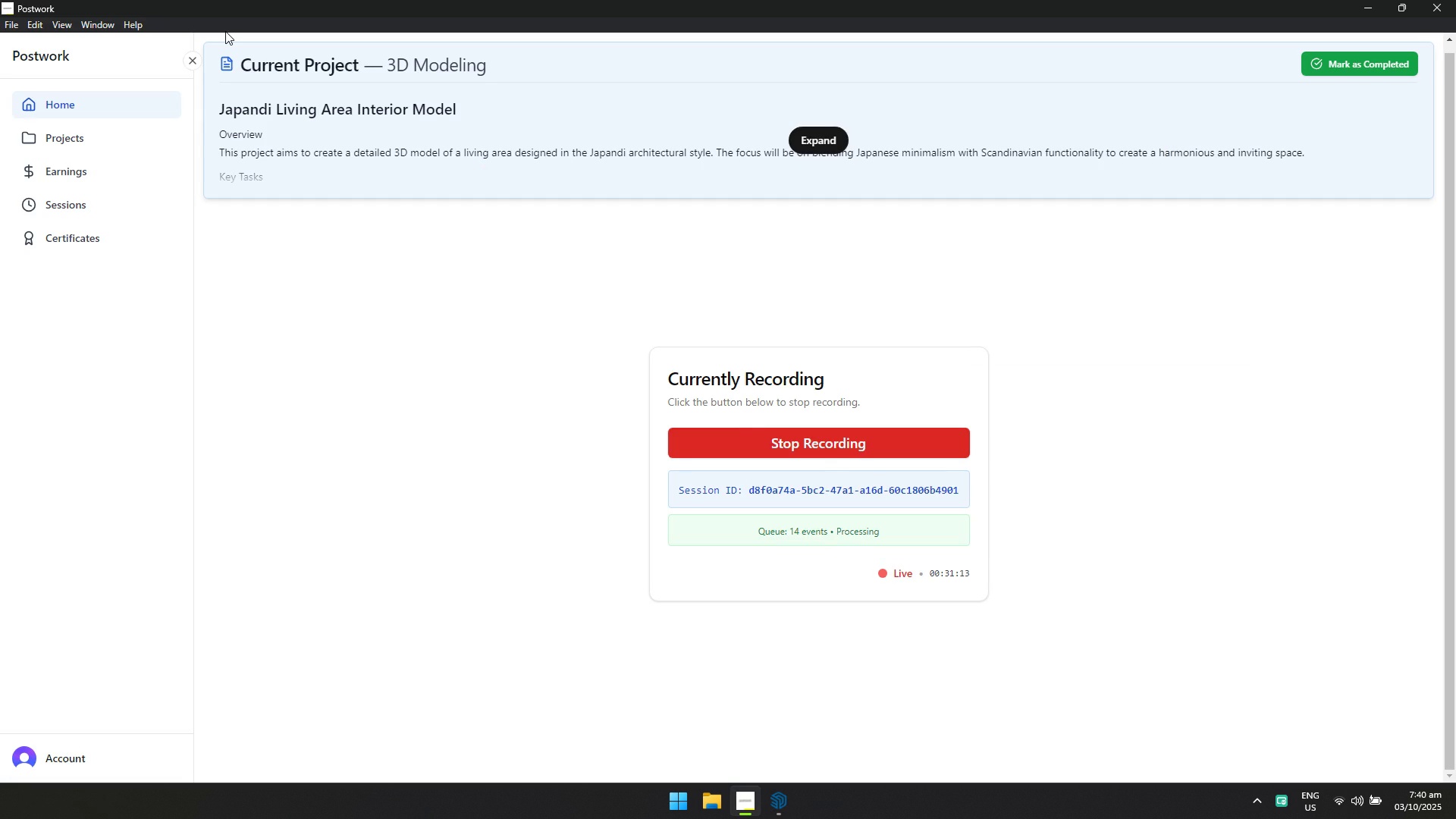 
hold_key(key=AltLeft, duration=0.94)